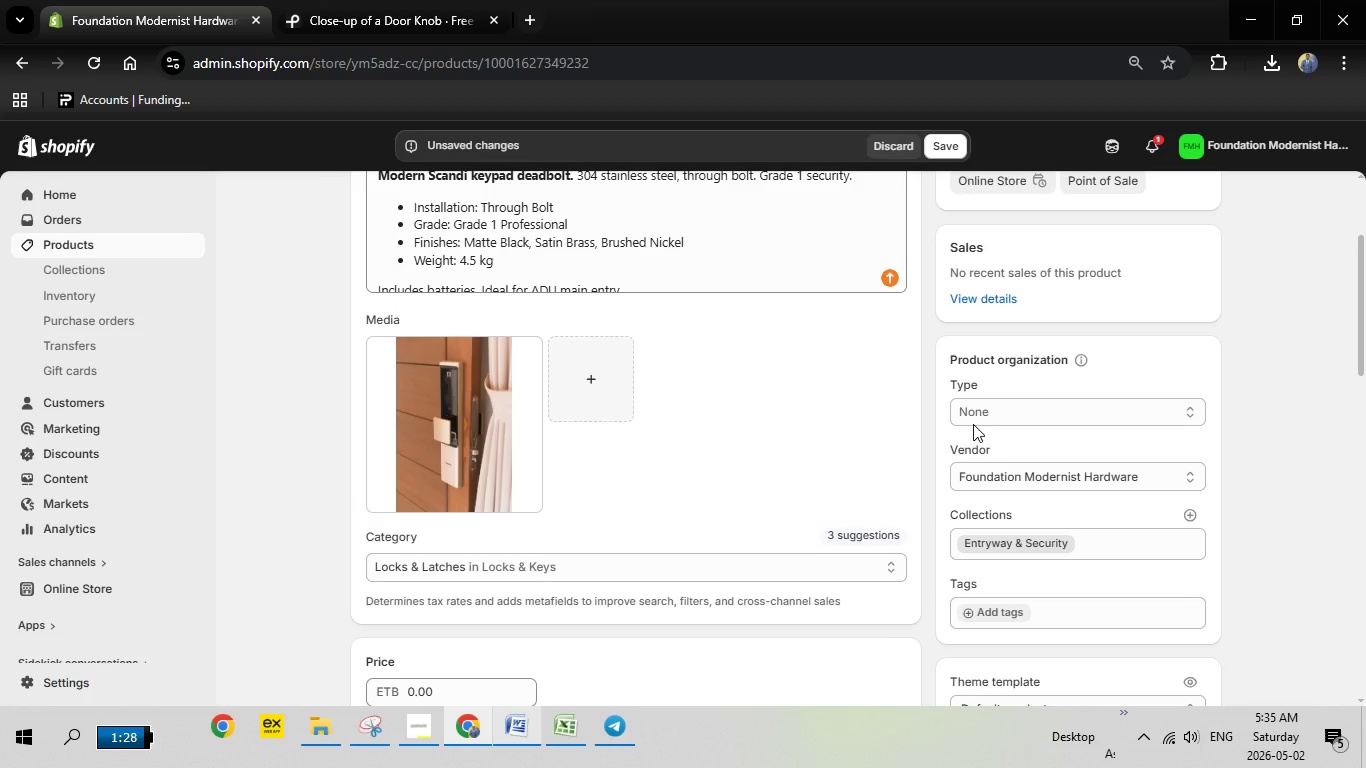 
left_click([978, 413])
 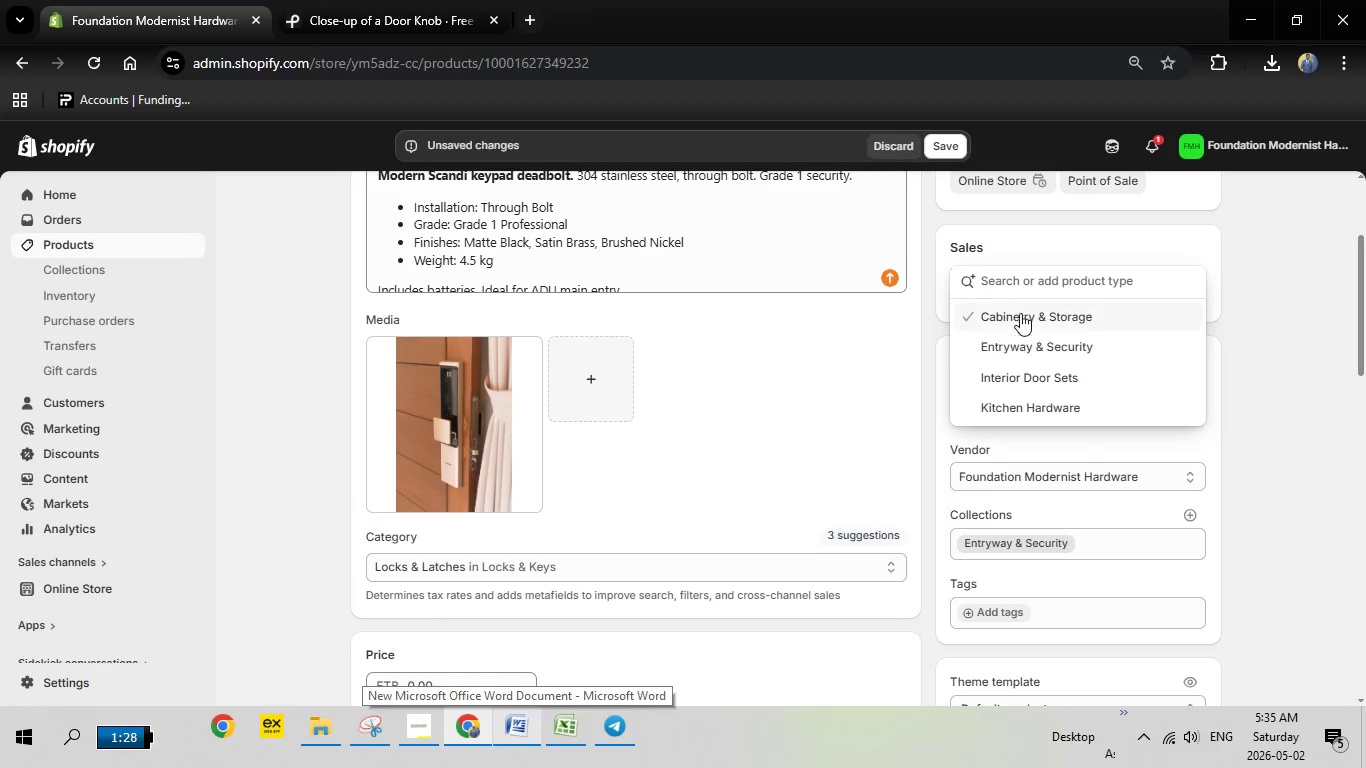 
left_click([1025, 338])
 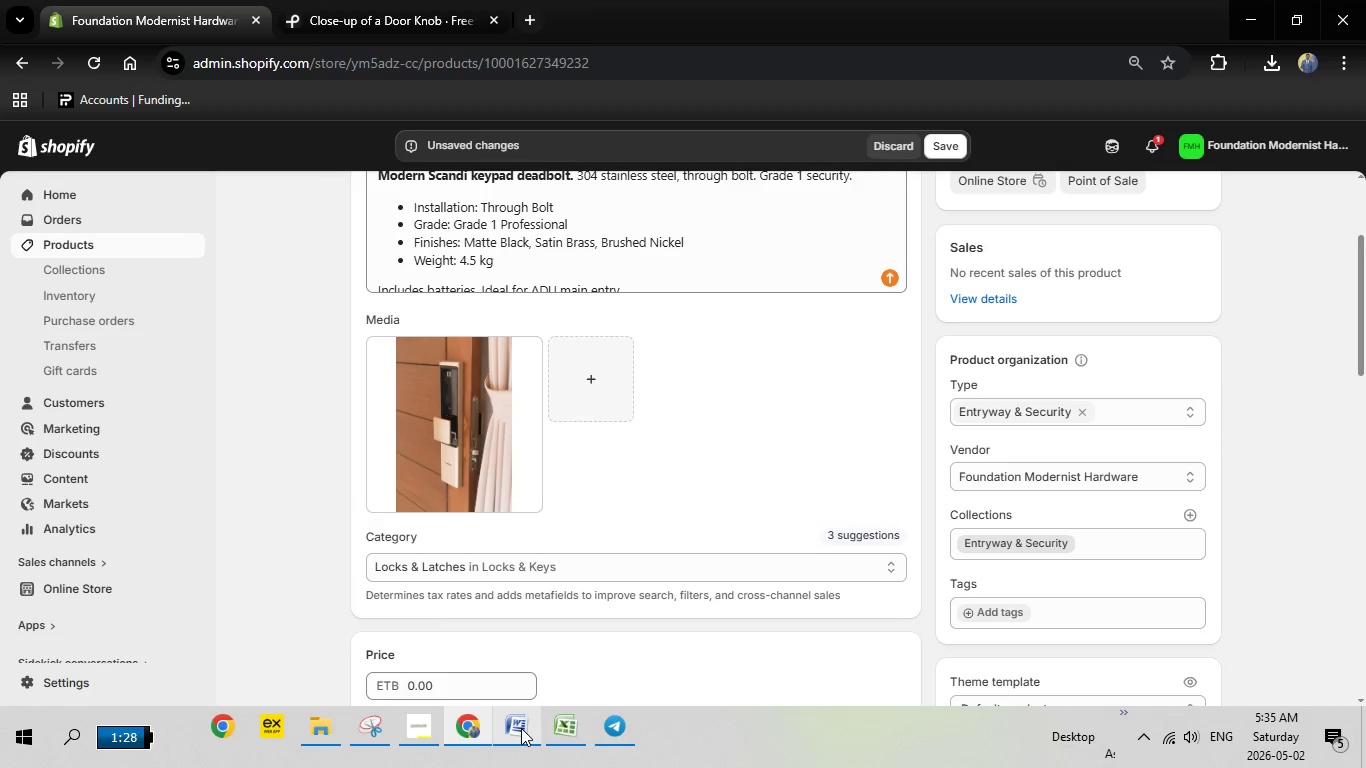 
left_click([522, 728])
 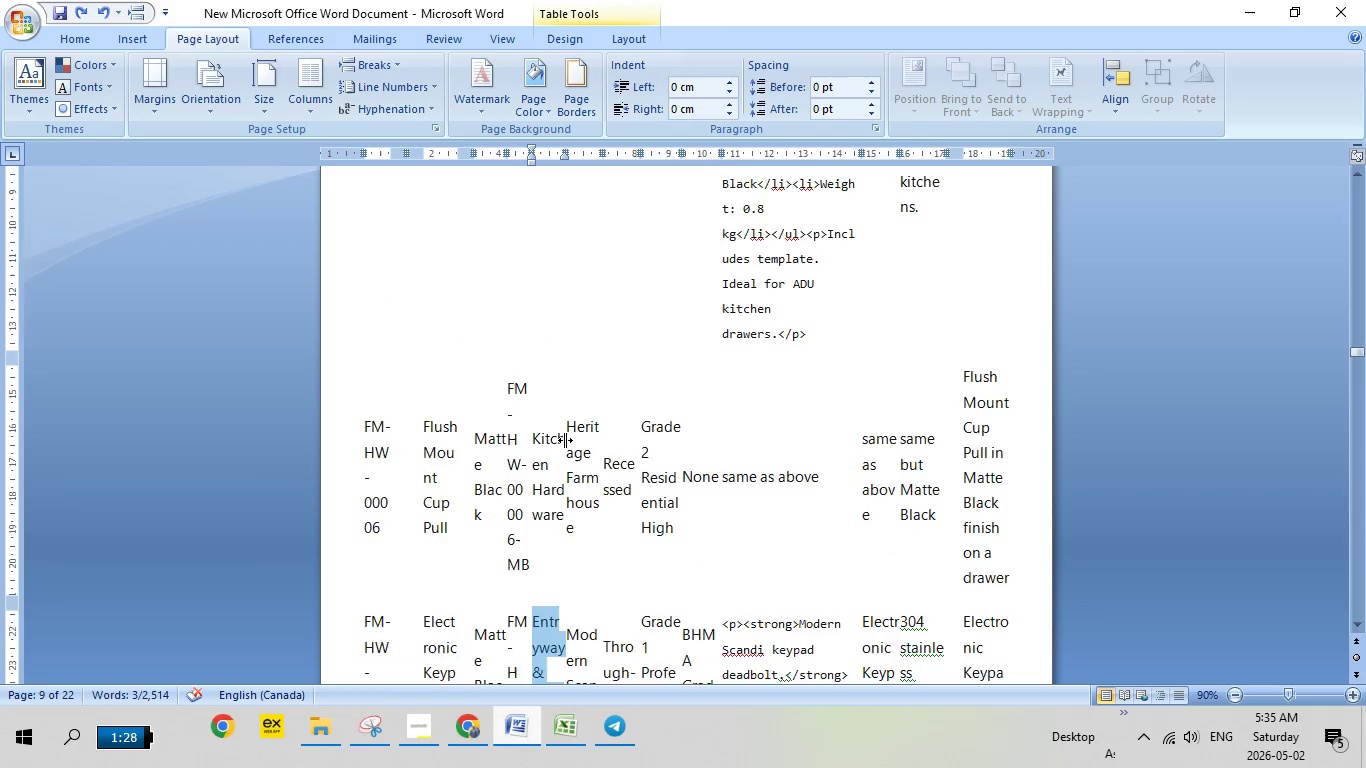 
scroll: coordinate [565, 440], scroll_direction: up, amount: 13.0
 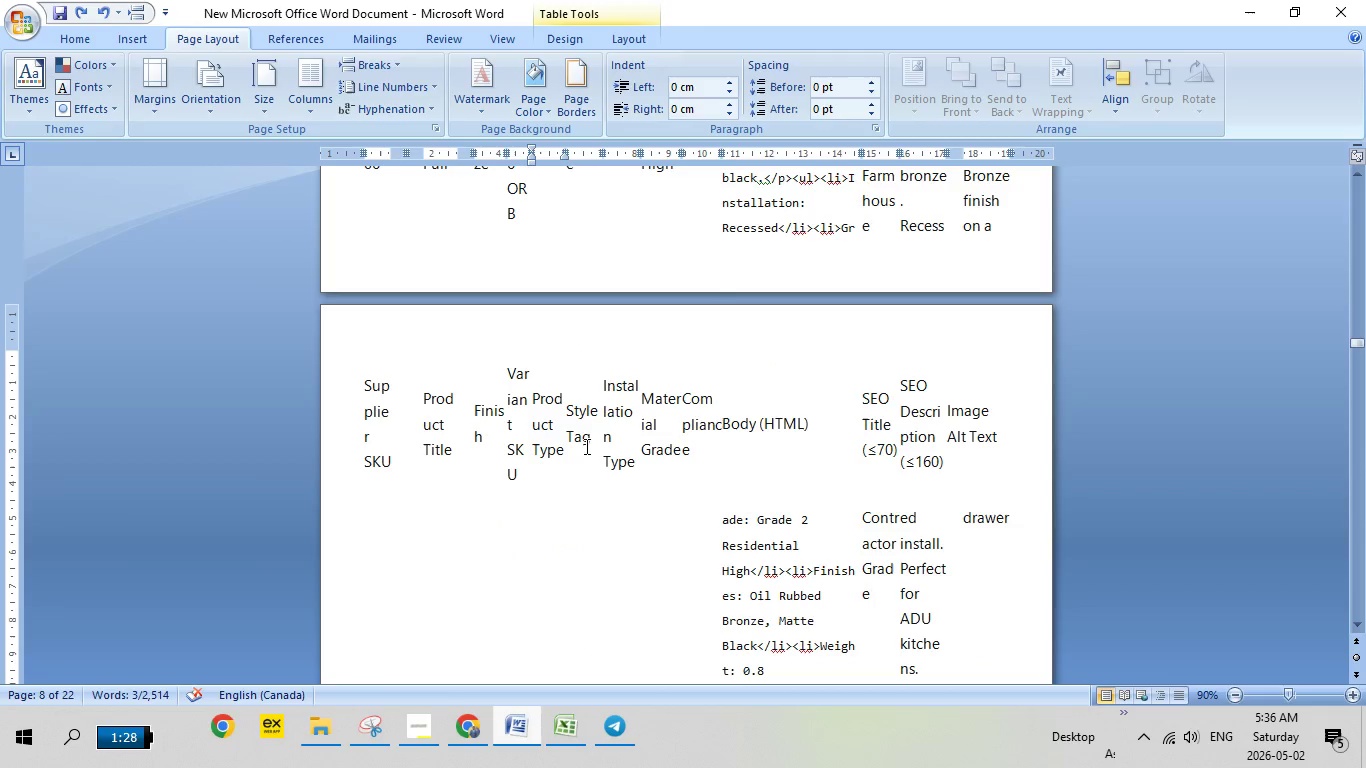 
scroll: coordinate [580, 450], scroll_direction: down, amount: 16.0
 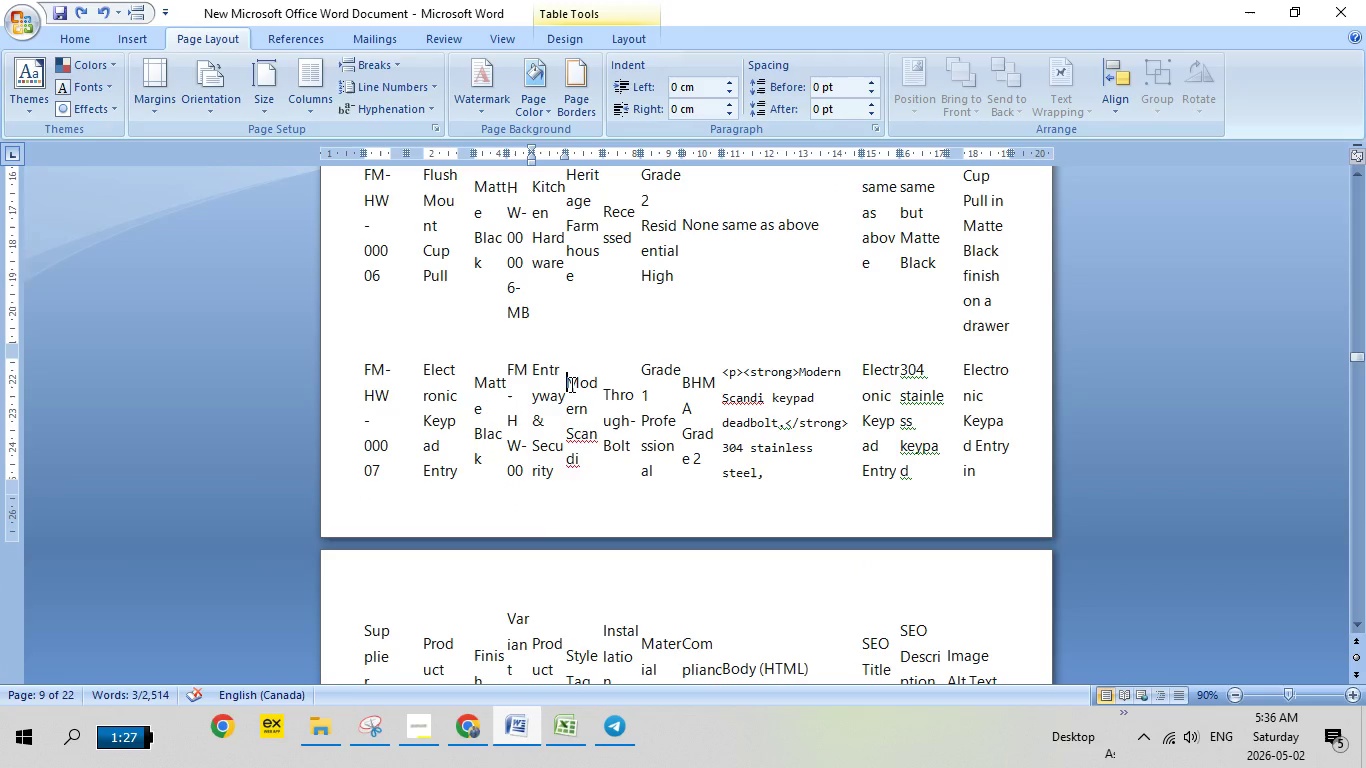 
left_click_drag(start_coordinate=[570, 384], to_coordinate=[587, 453])
 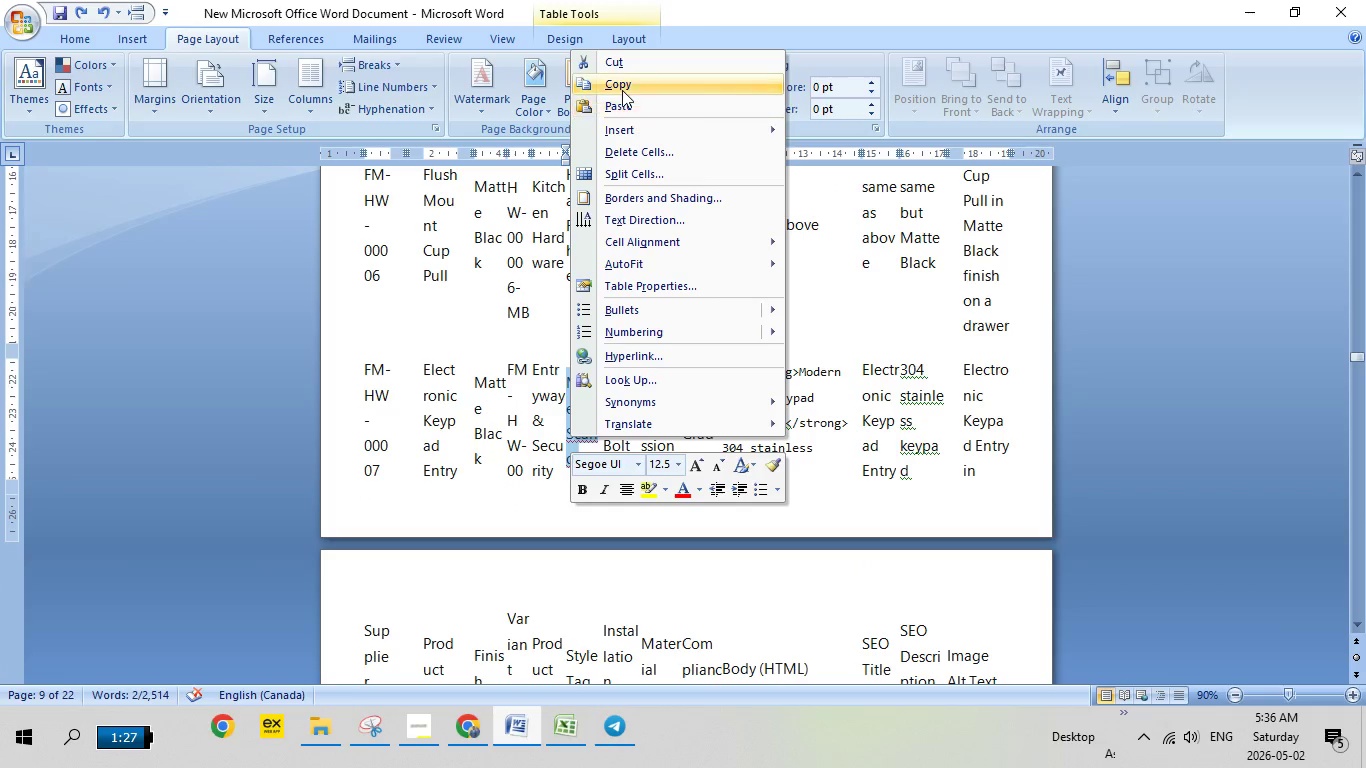 
left_click([622, 90])
 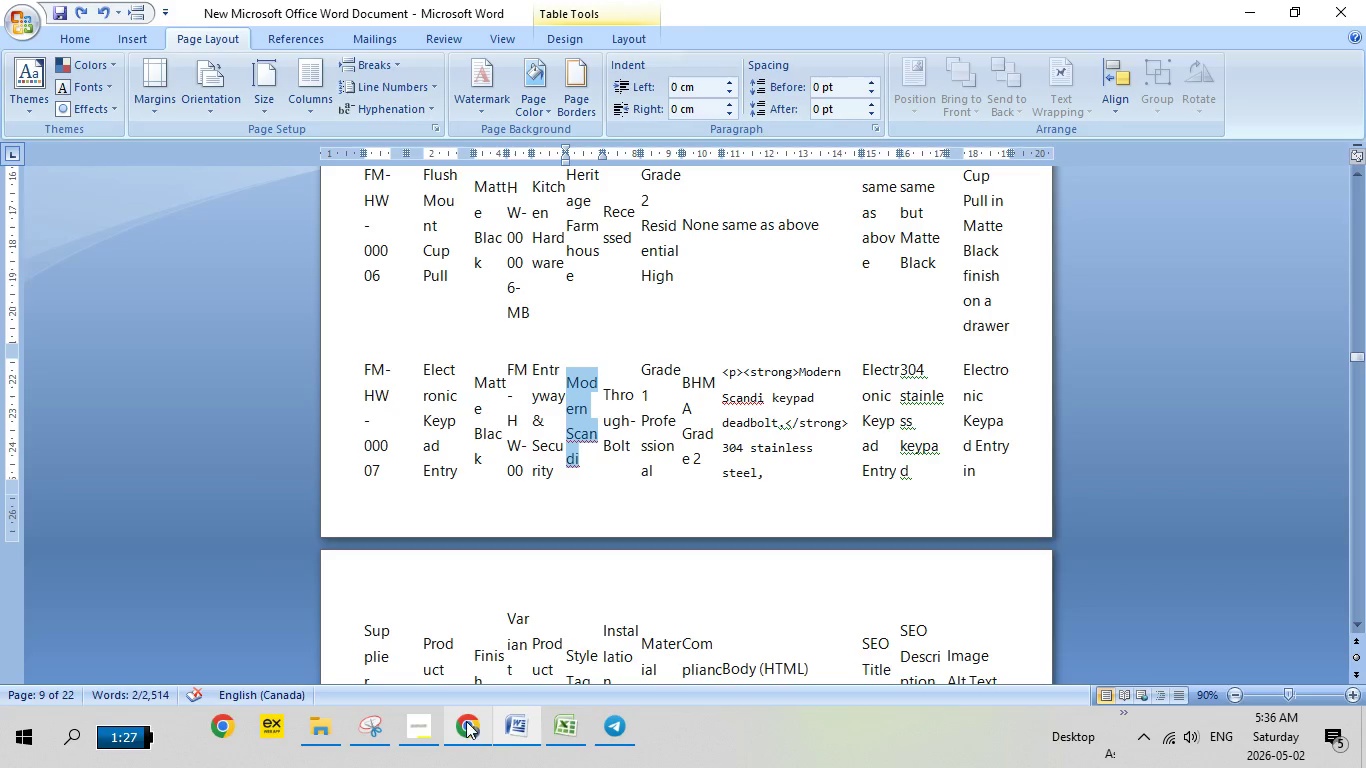 
left_click([466, 721])
 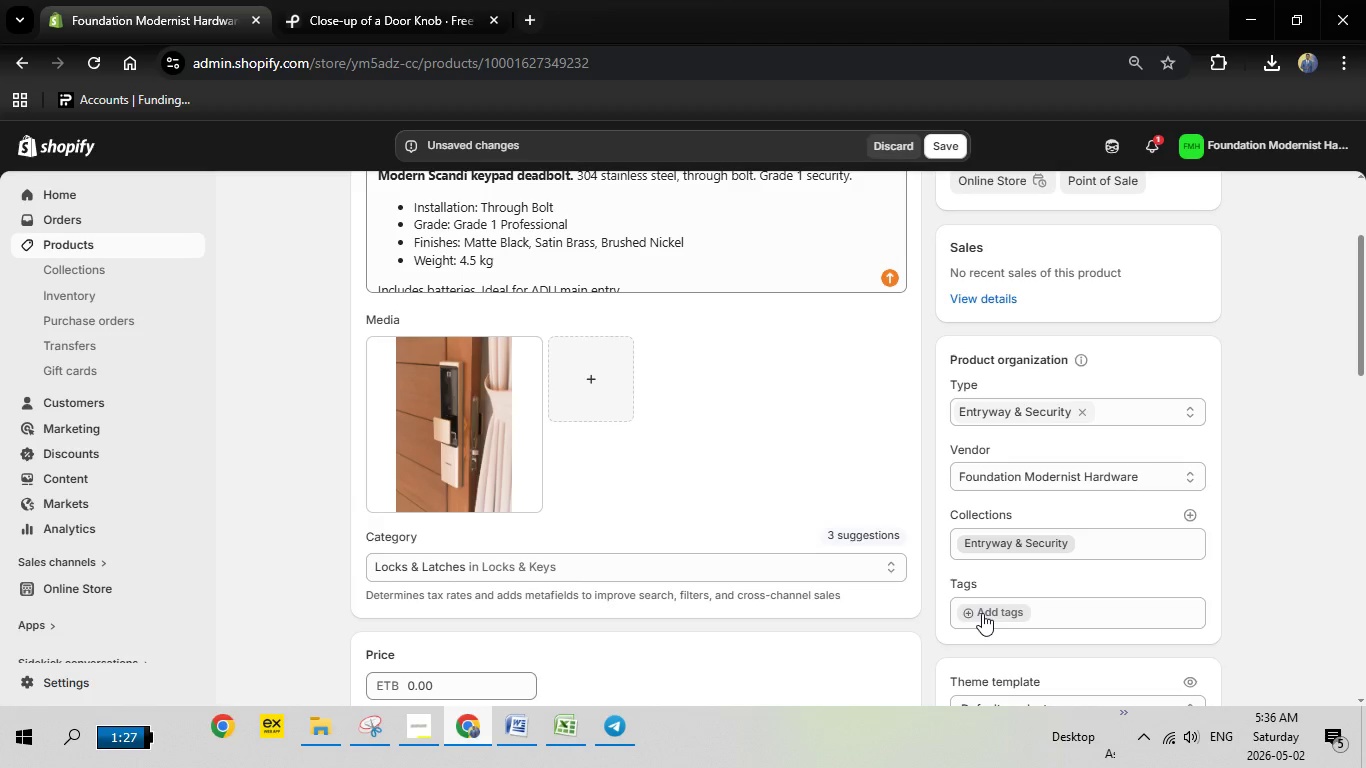 
left_click([982, 613])
 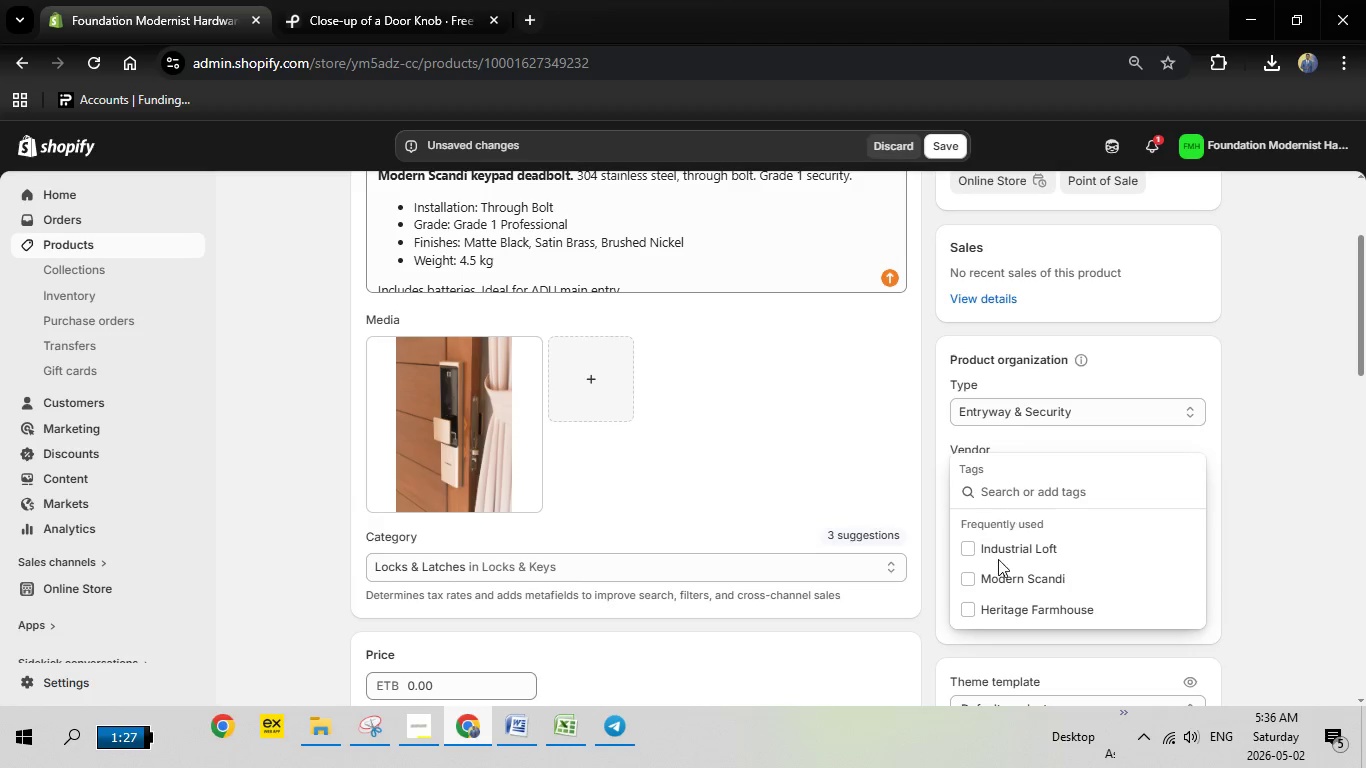 
left_click([977, 574])
 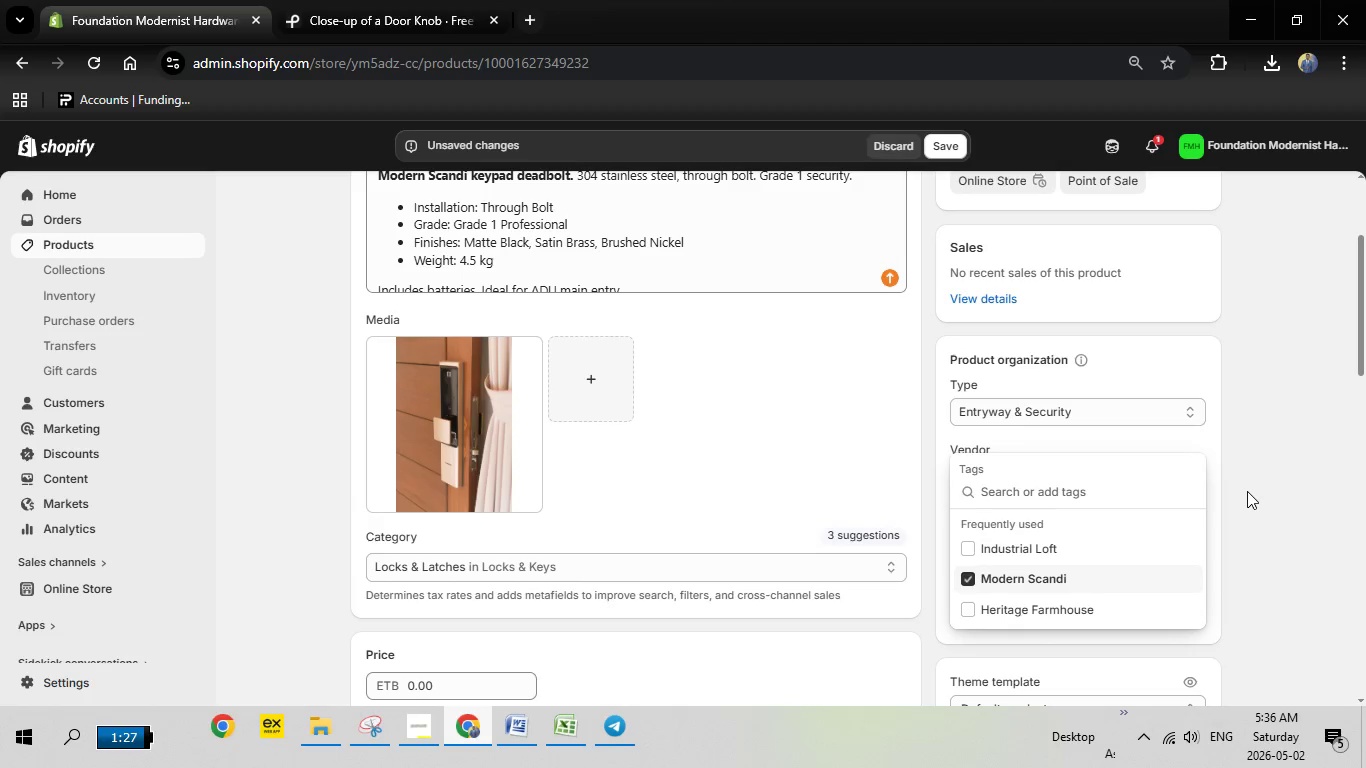 
left_click([1247, 491])
 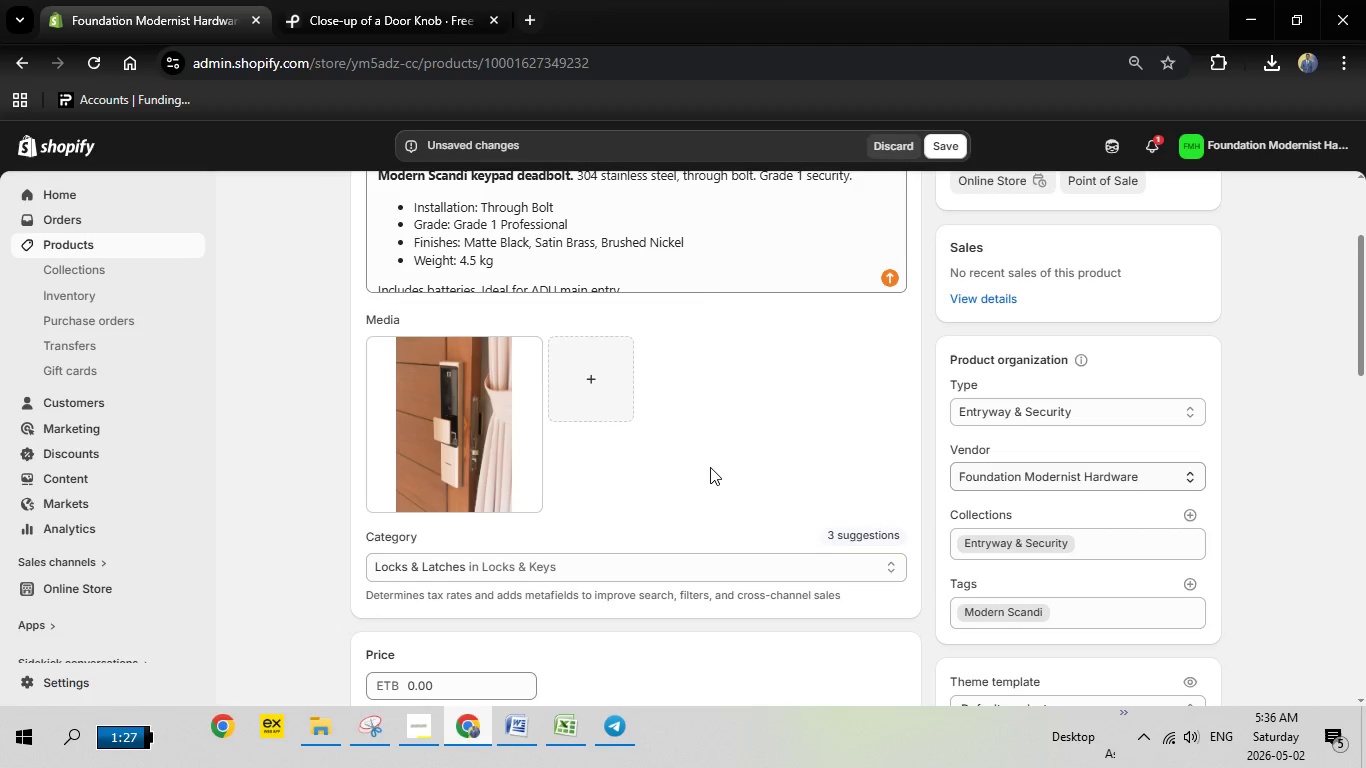 
scroll: coordinate [569, 550], scroll_direction: down, amount: 4.0
 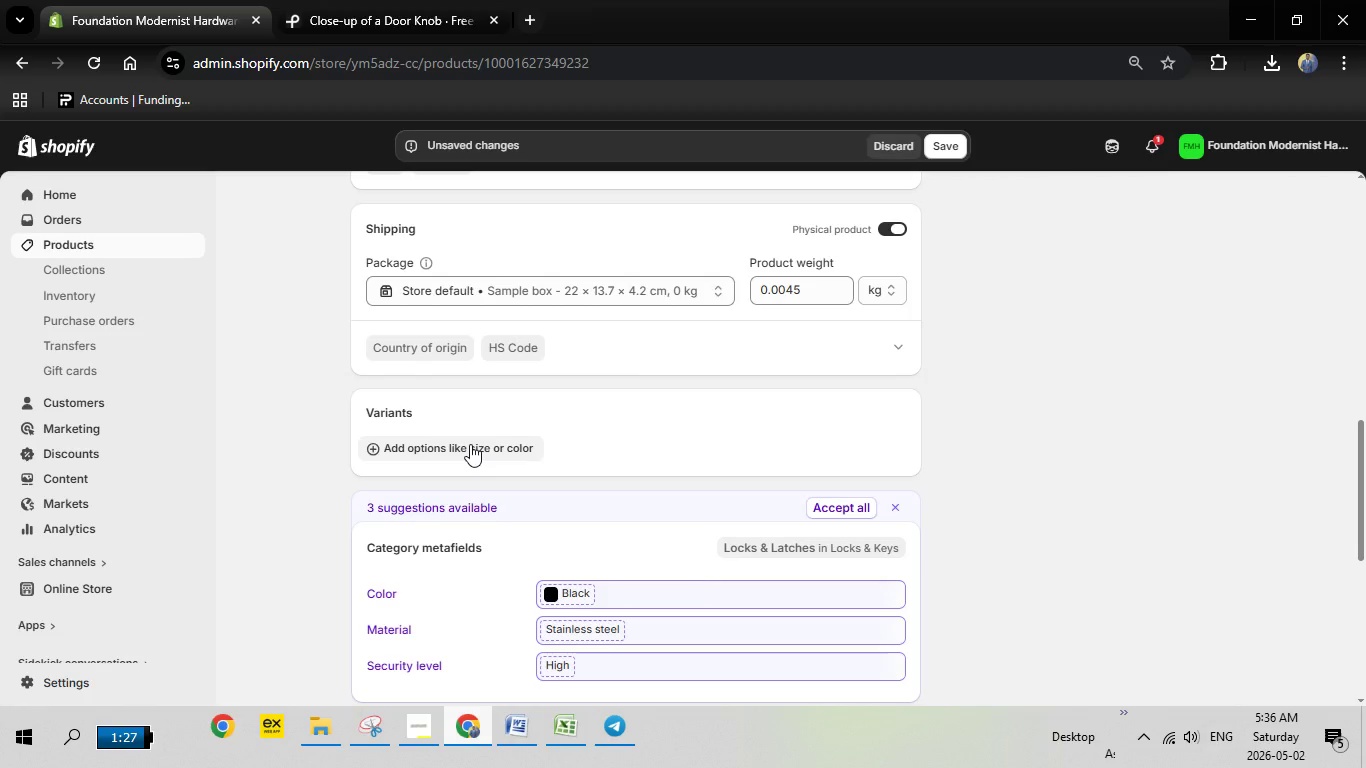 
left_click([470, 444])
 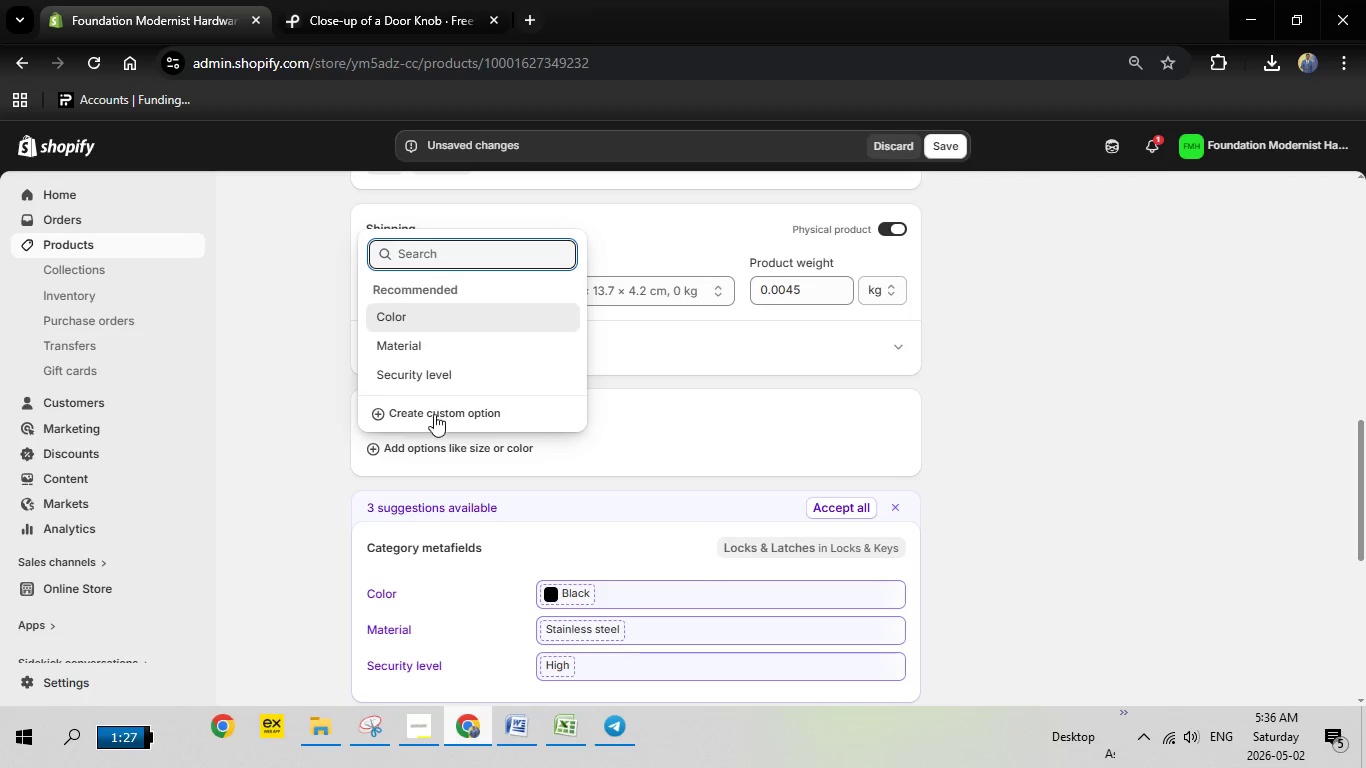 
left_click([434, 416])
 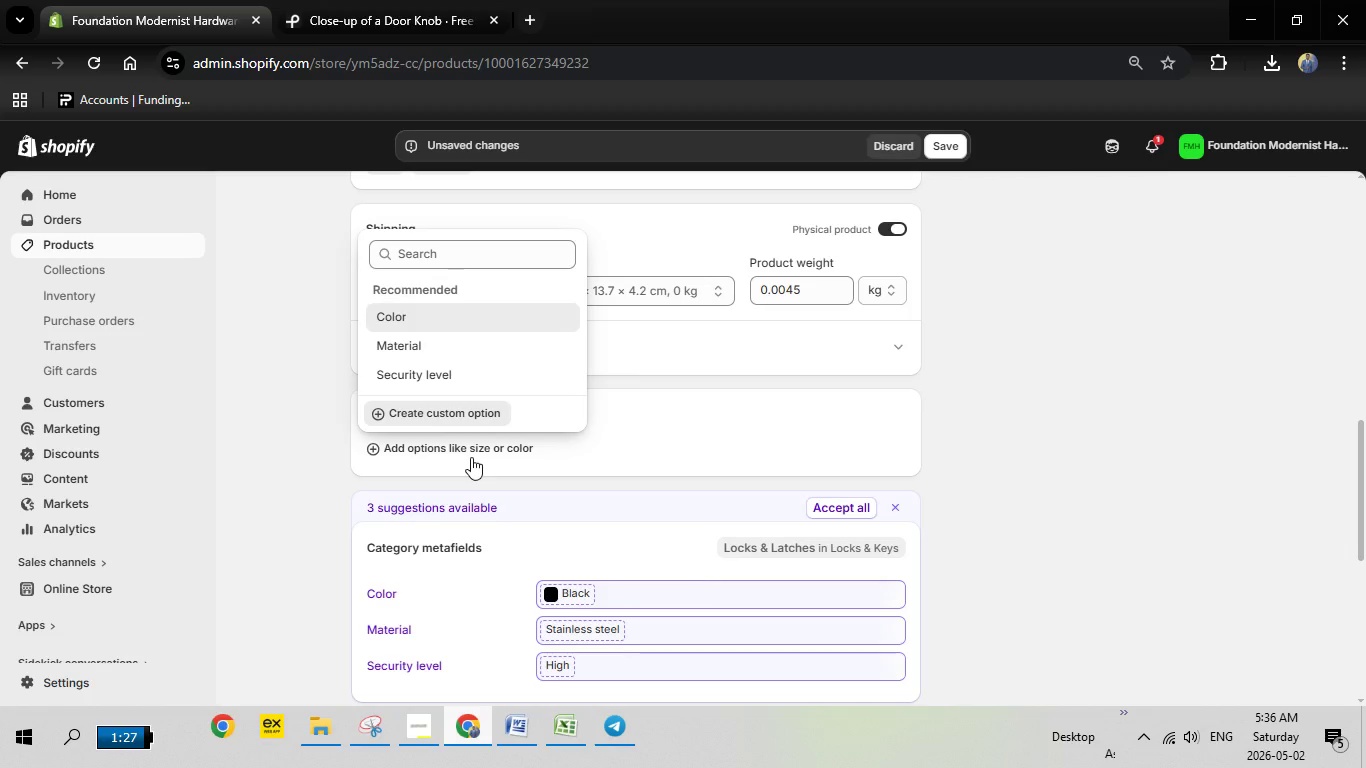 
mouse_move([479, 480])
 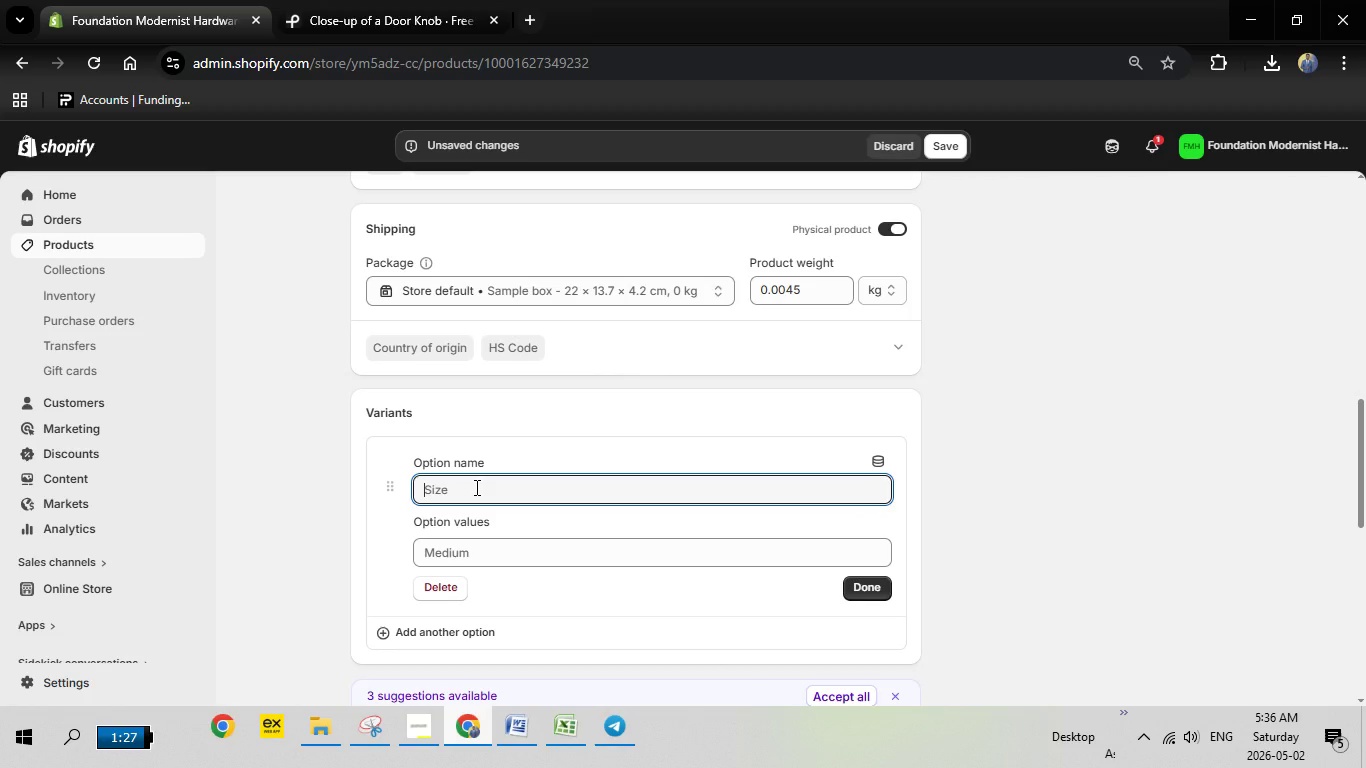 
type(Finish)
 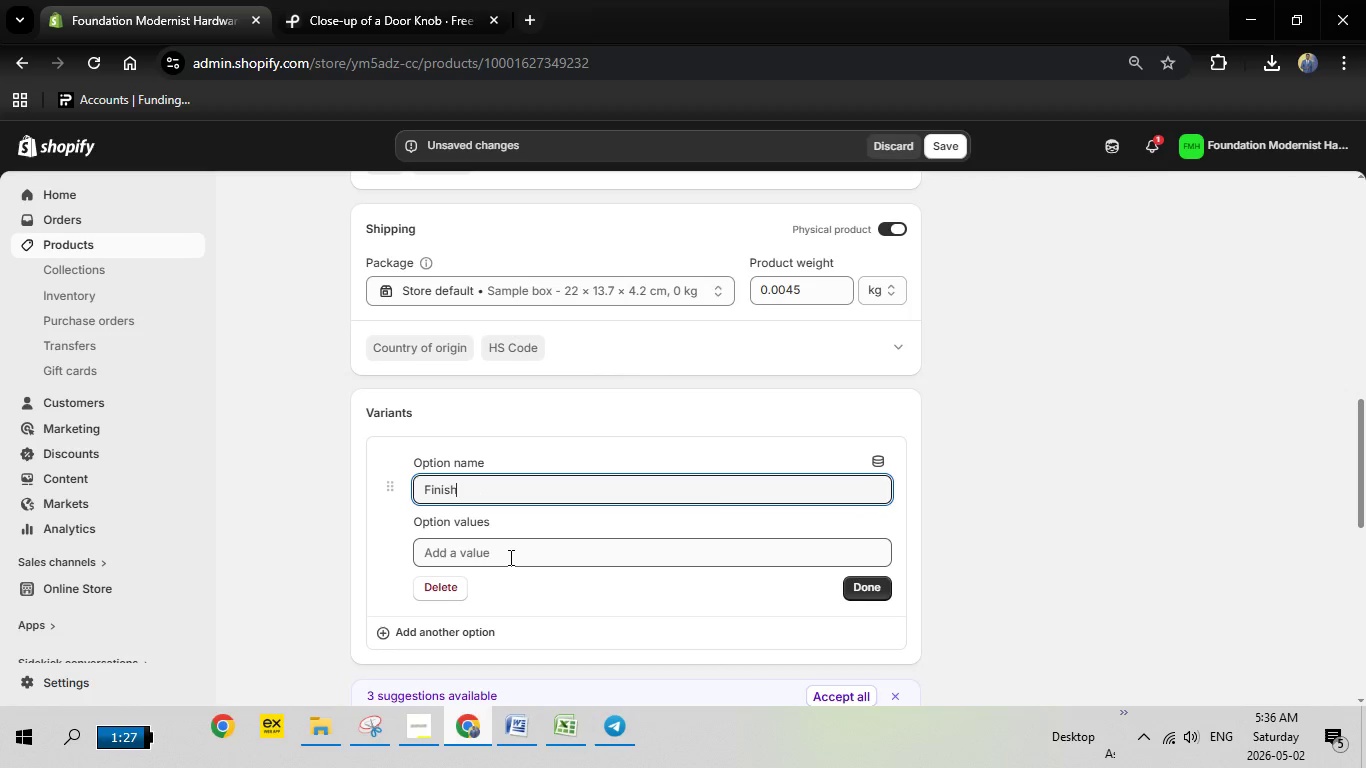 
left_click([503, 552])
 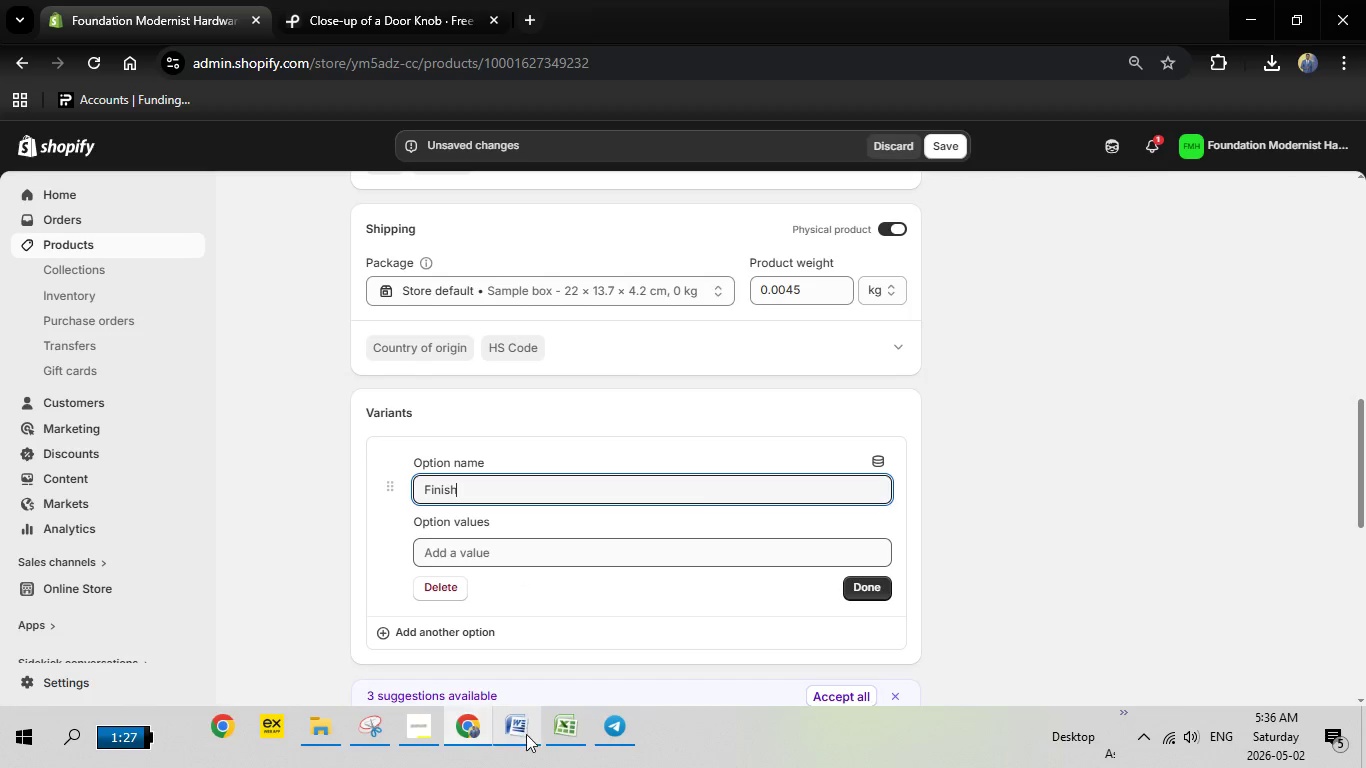 
left_click([526, 734])
 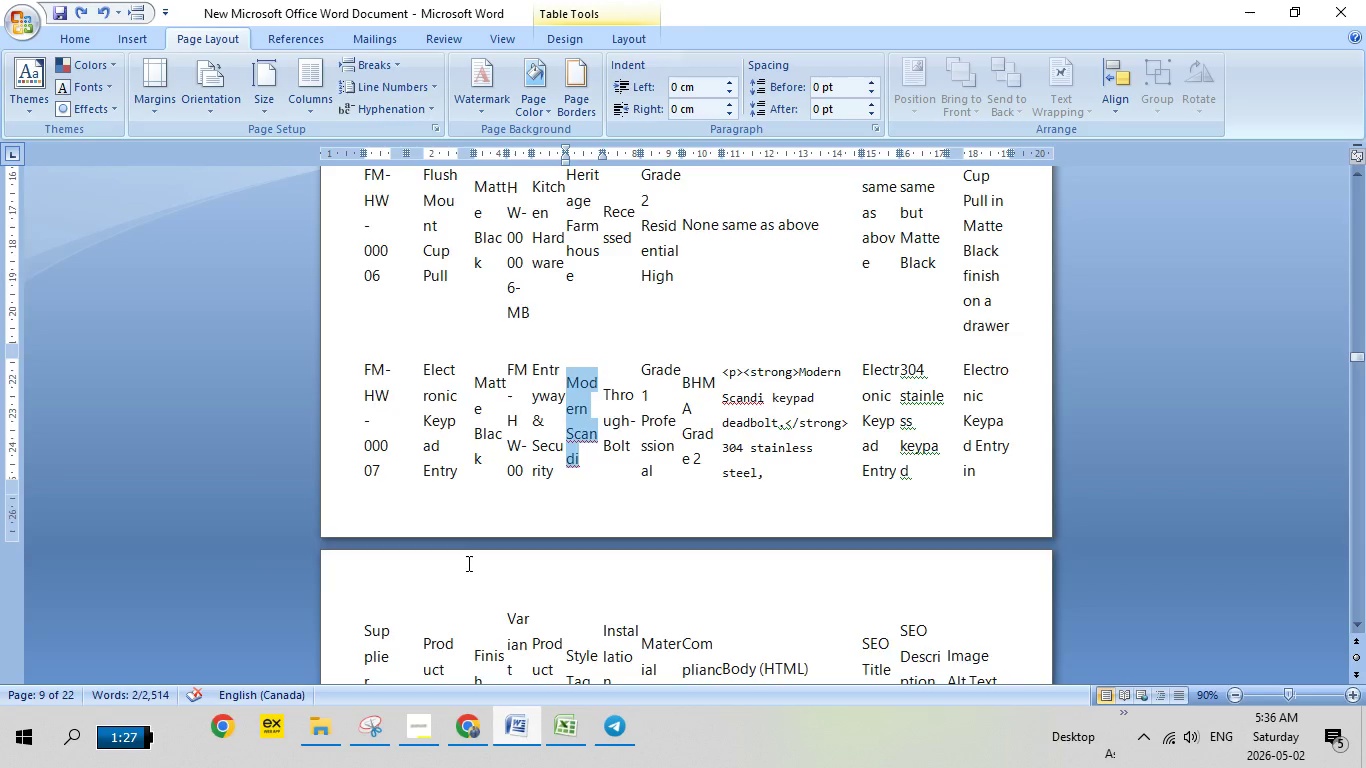 
scroll: coordinate [468, 563], scroll_direction: up, amount: 14.0
 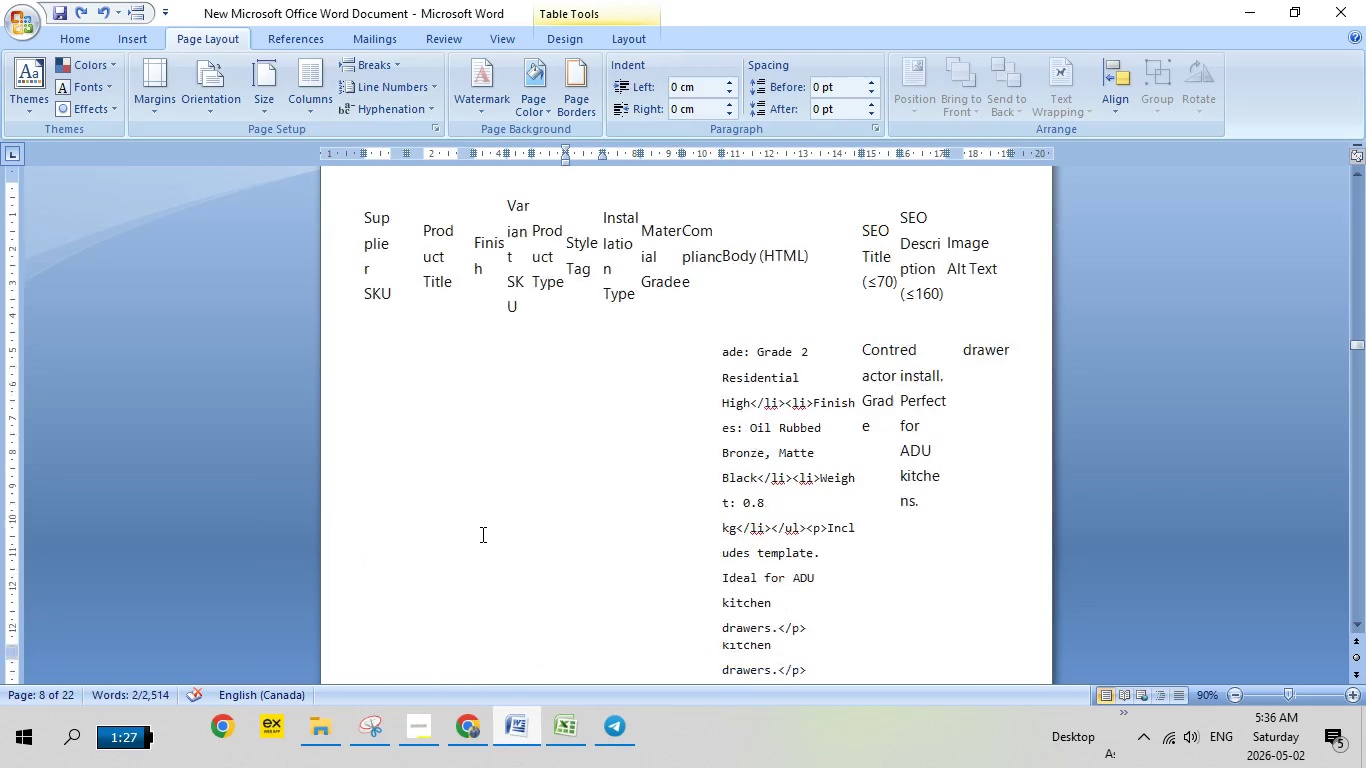 
scroll: coordinate [480, 537], scroll_direction: down, amount: 12.0
 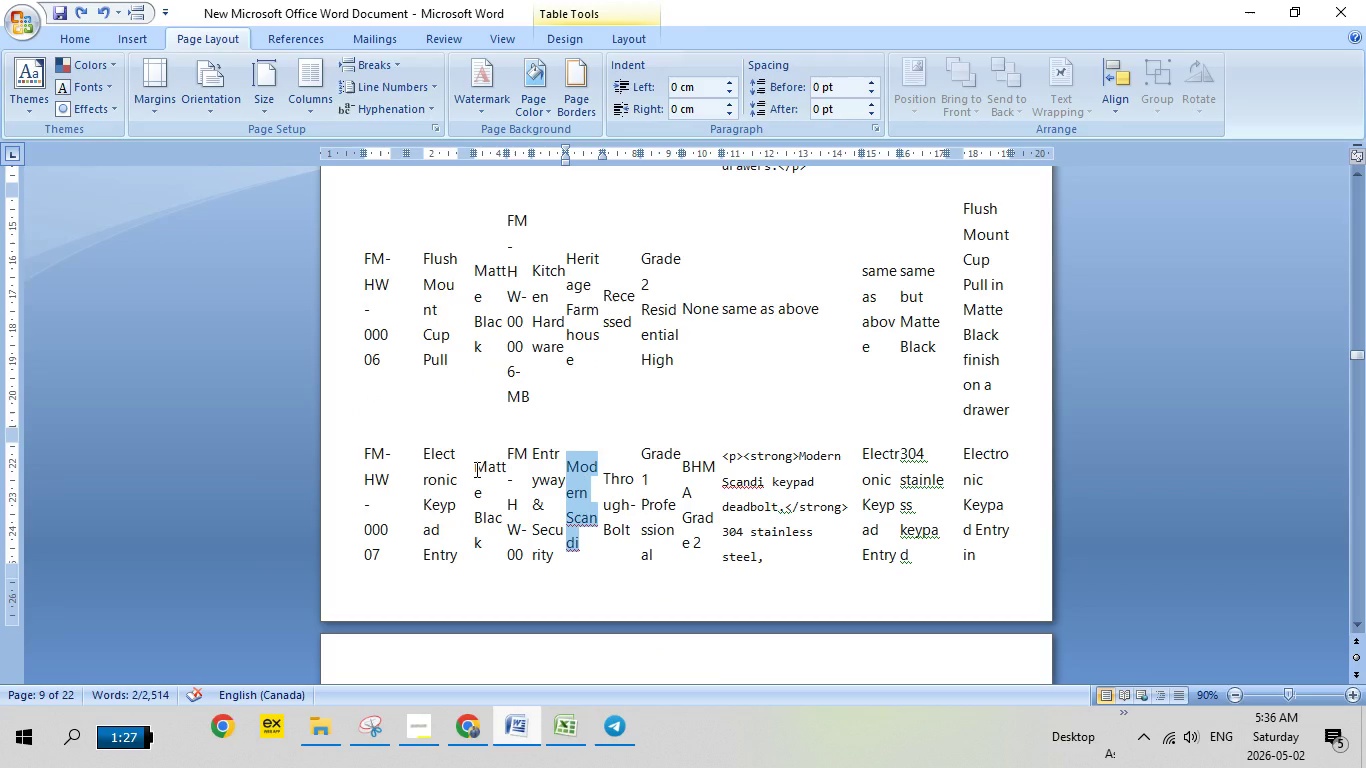 
left_click_drag(start_coordinate=[475, 469], to_coordinate=[484, 539])
 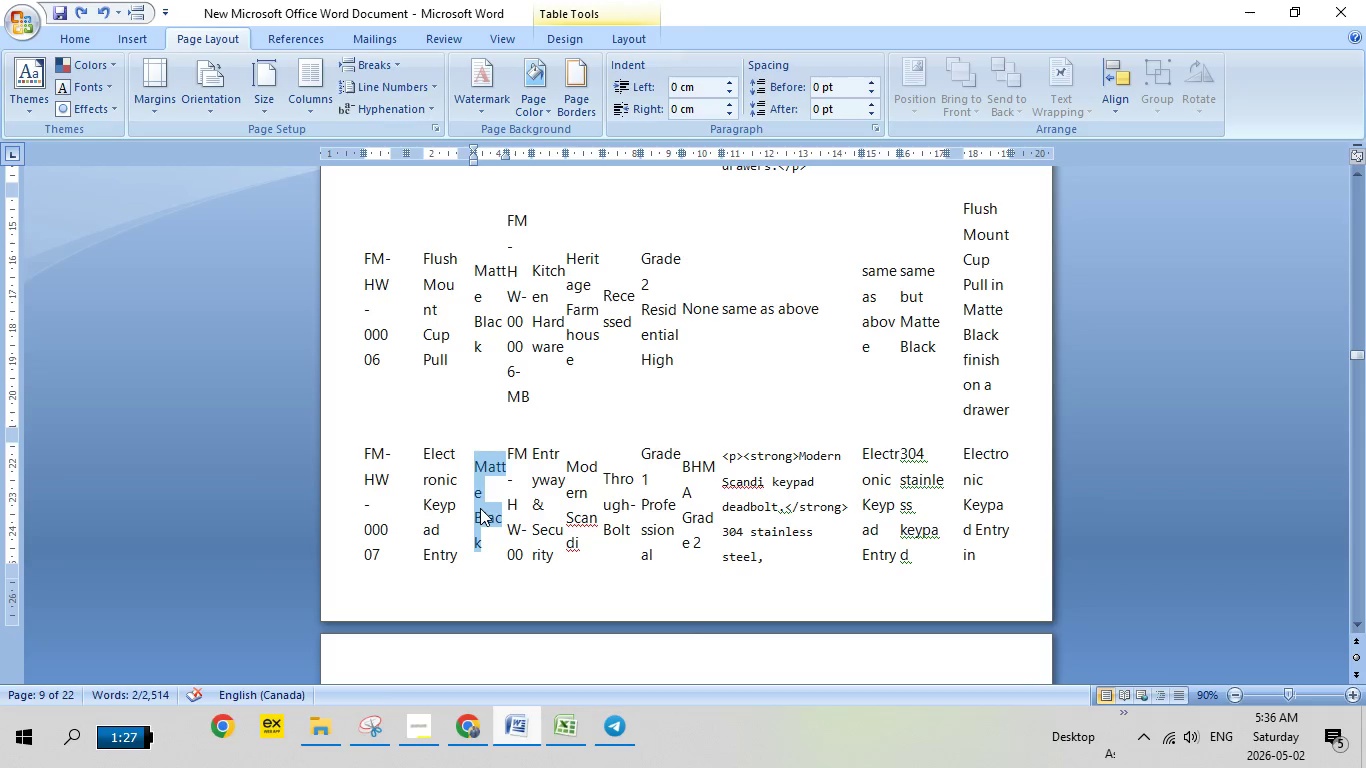 
right_click([480, 508])
 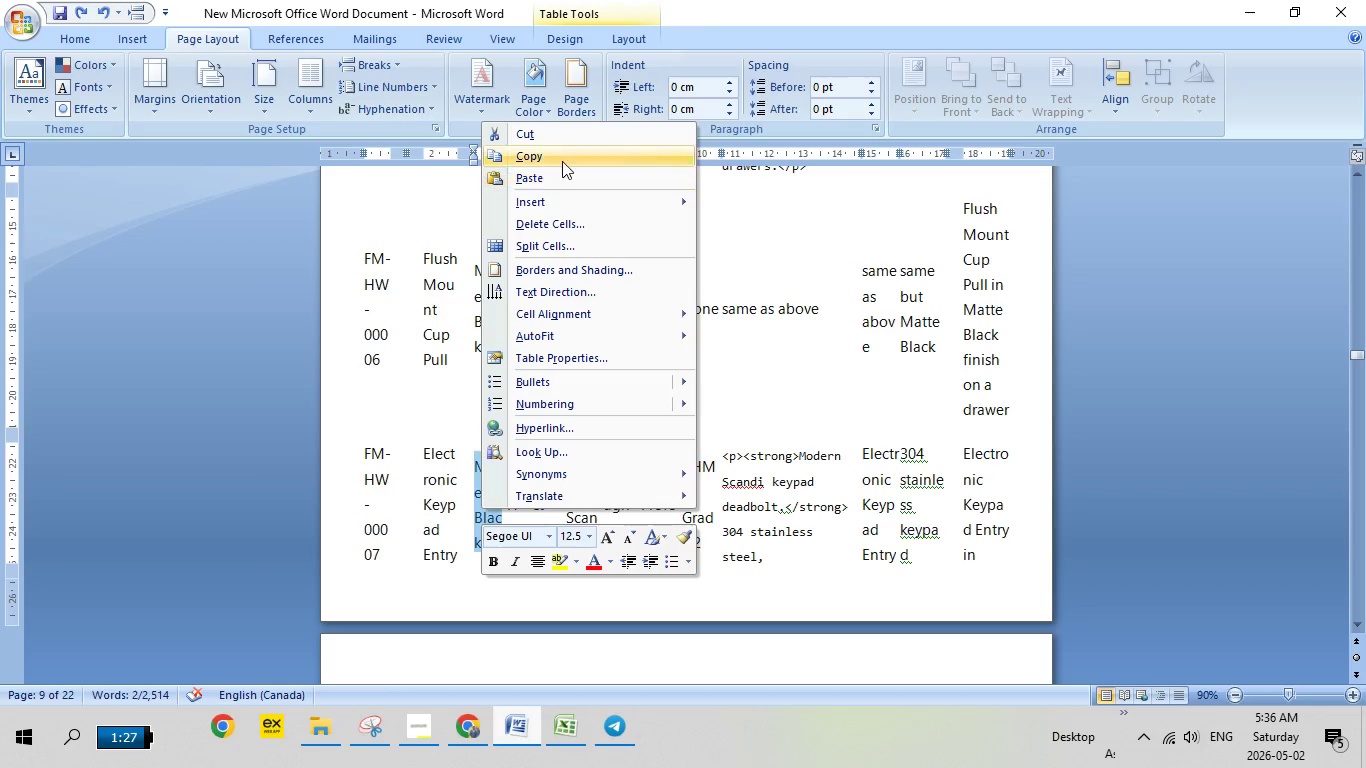 
left_click([566, 155])
 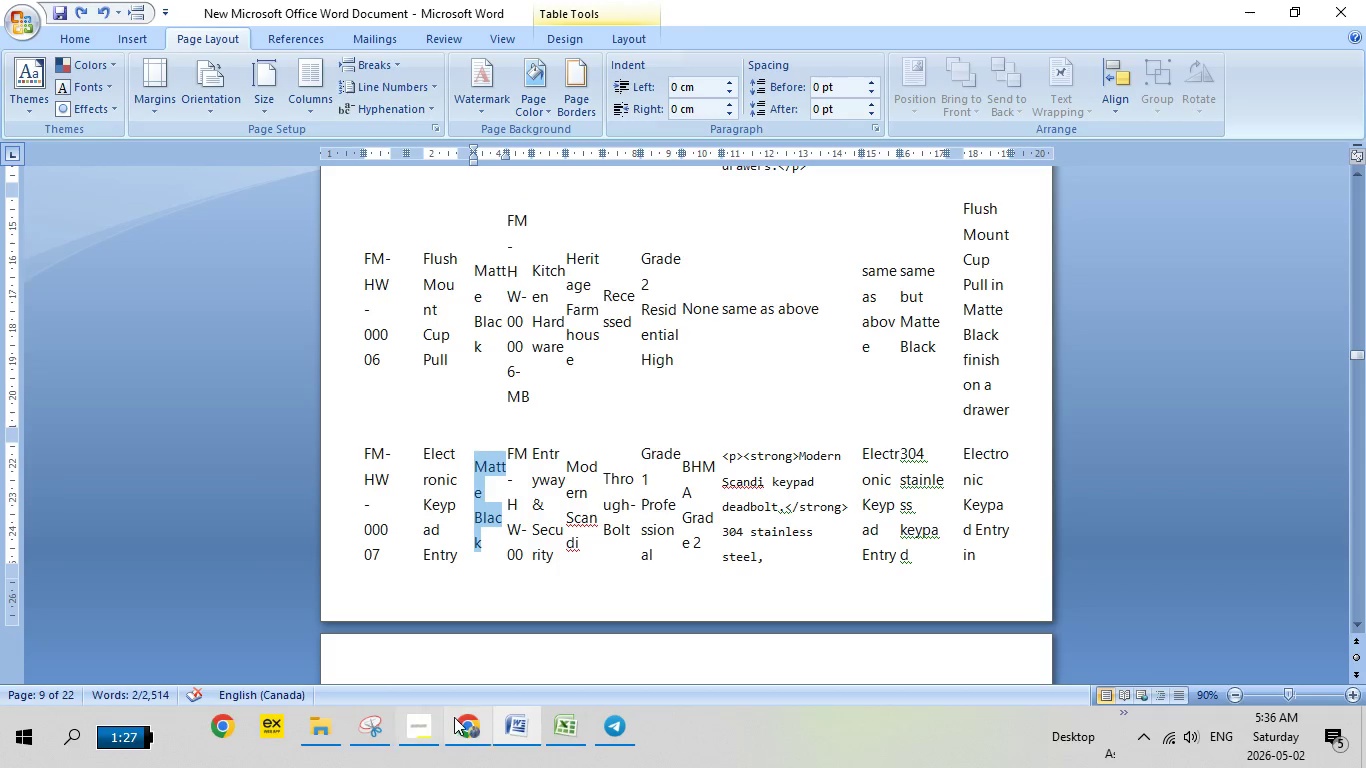 
left_click([454, 717])
 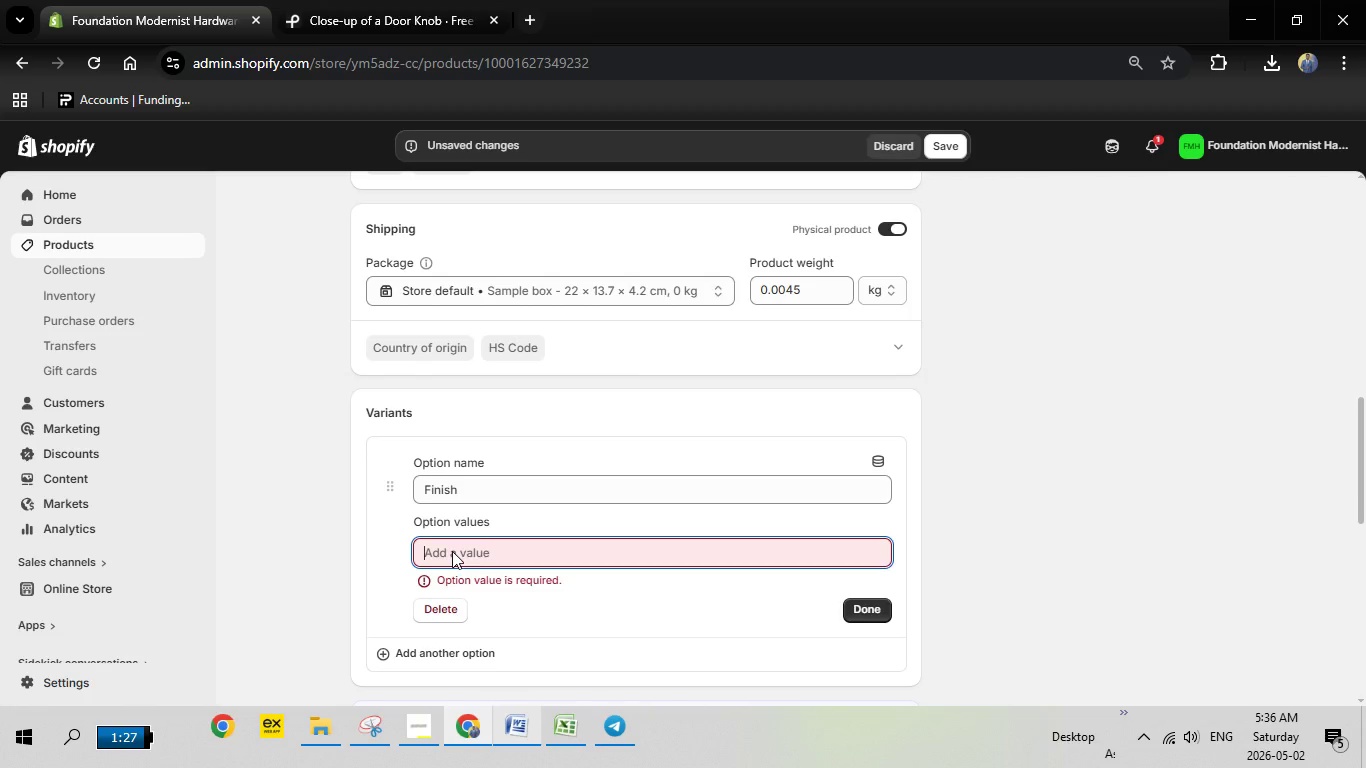 
right_click([450, 550])
 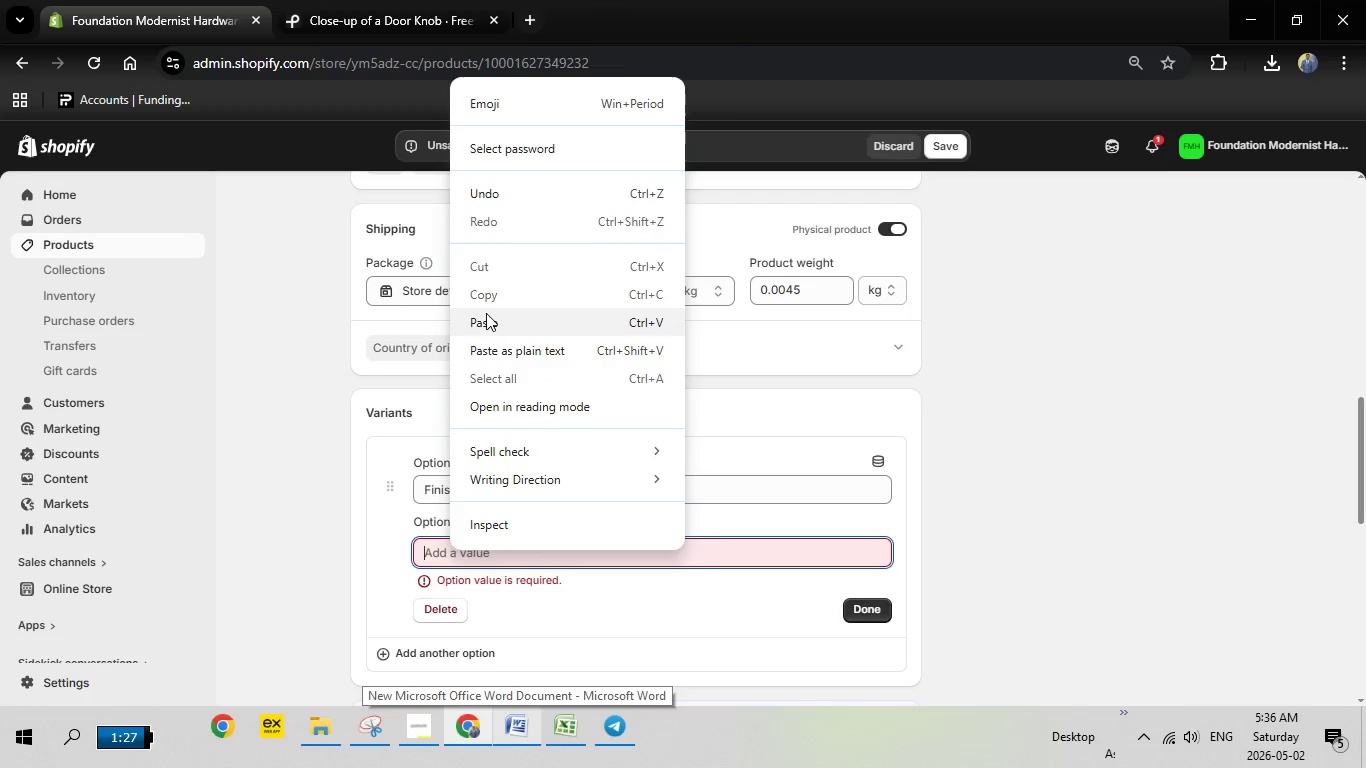 
left_click([486, 313])
 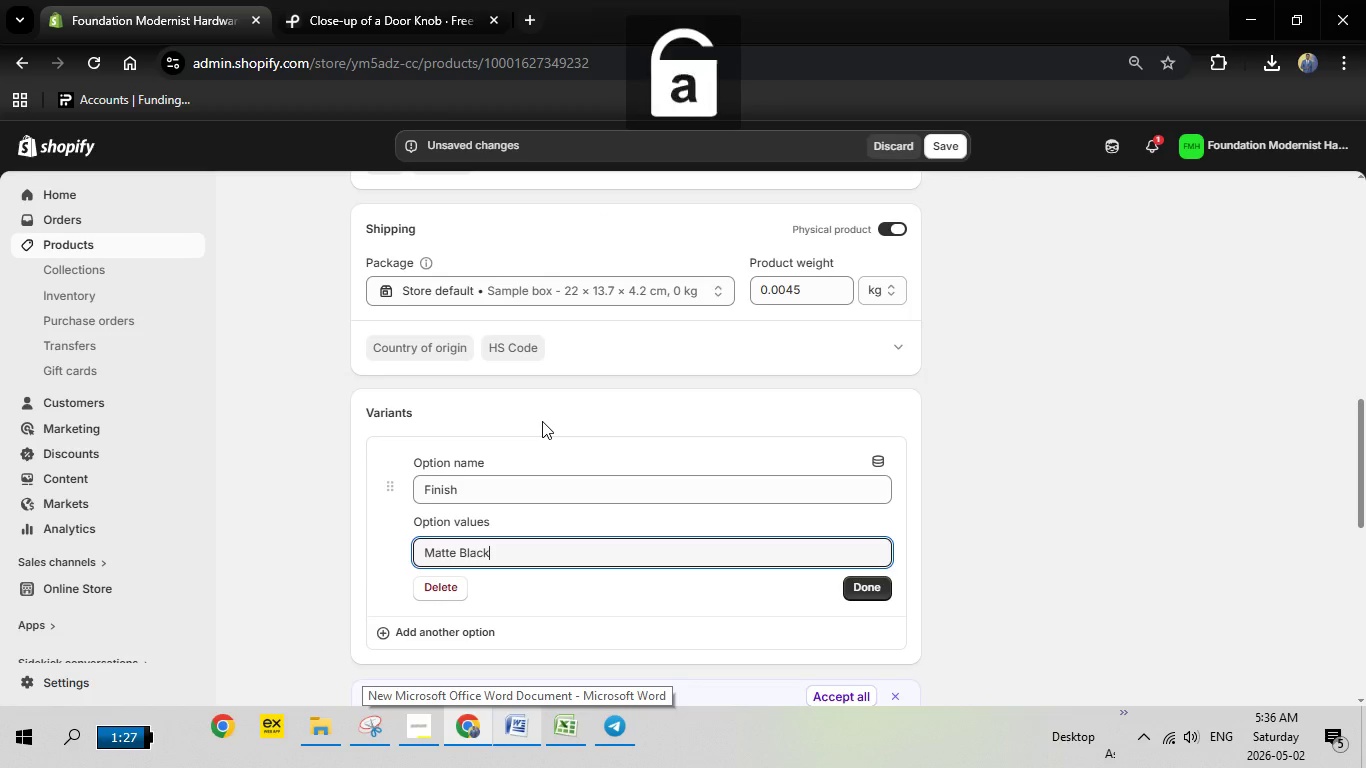 
key(Comma)
 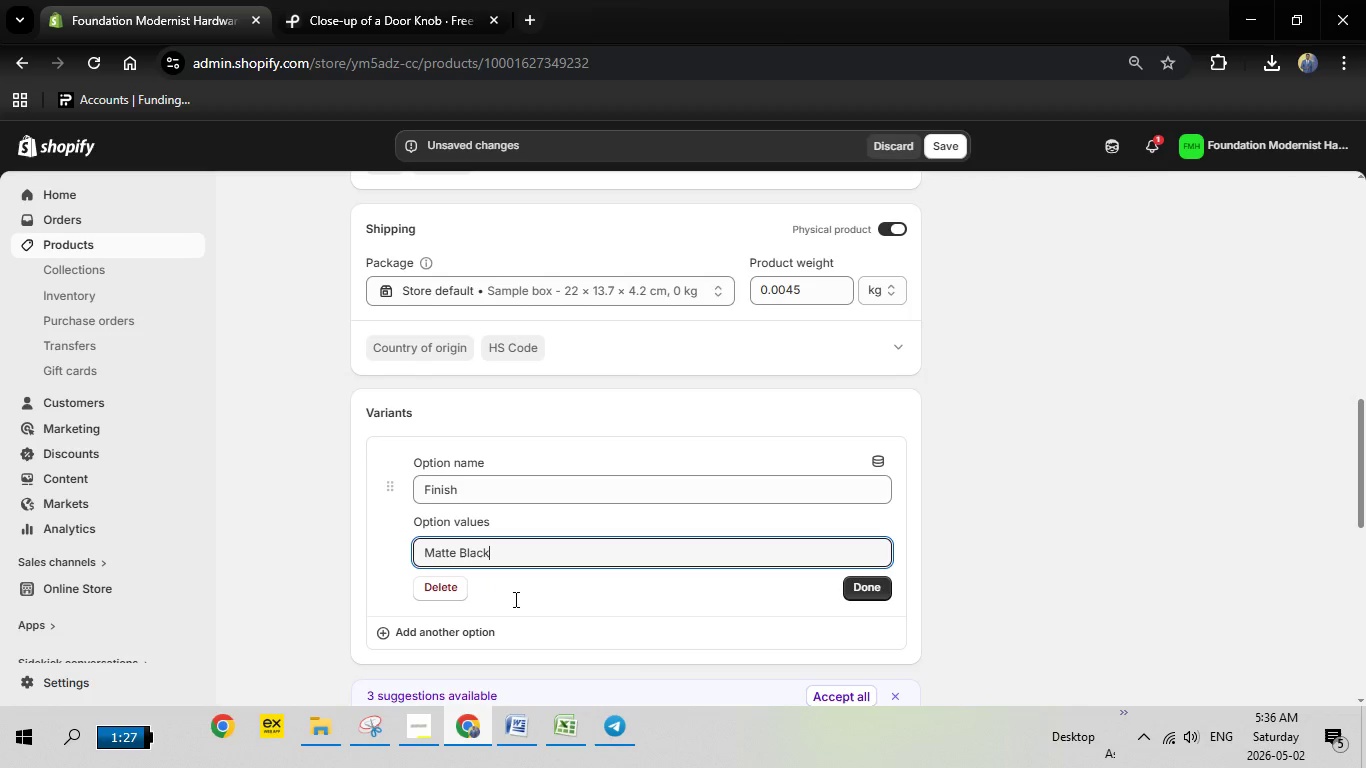 
left_click([474, 726])
 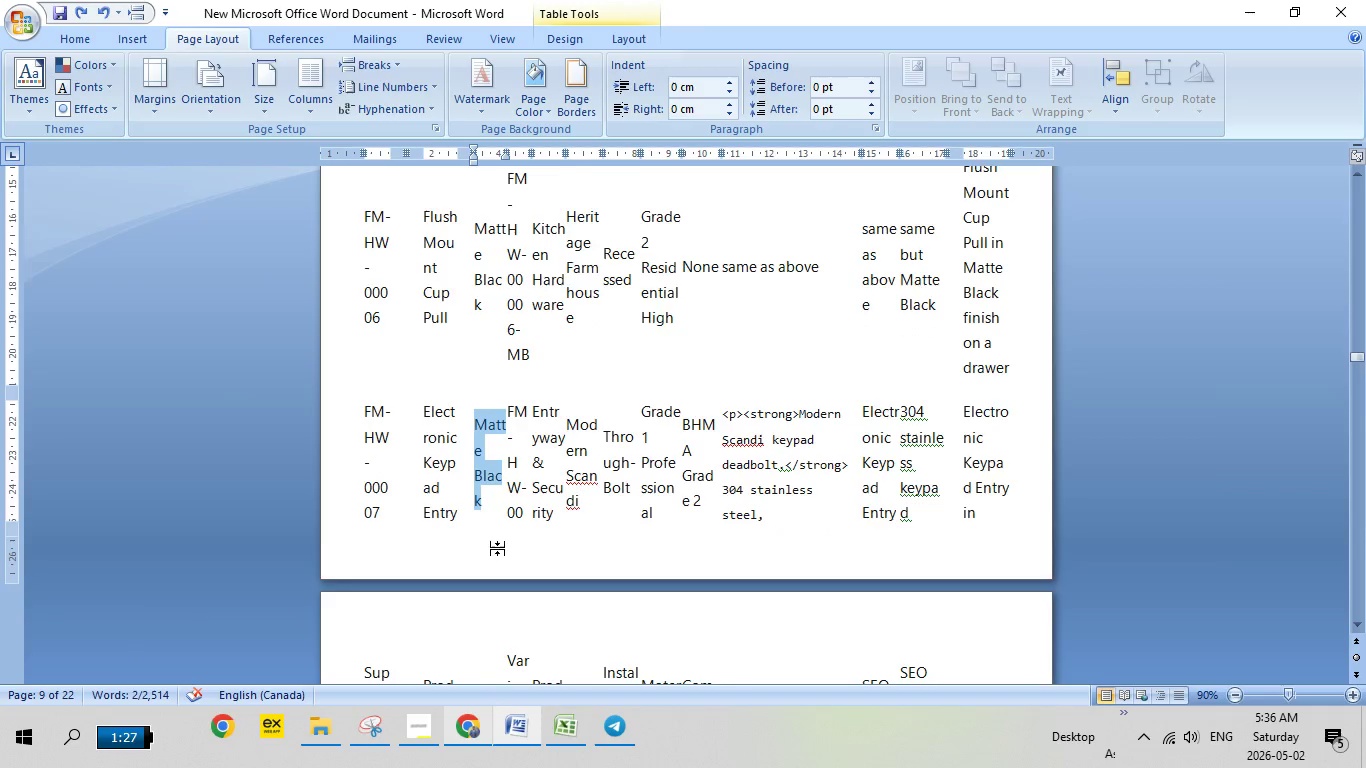 
scroll: coordinate [469, 550], scroll_direction: down, amount: 19.0
 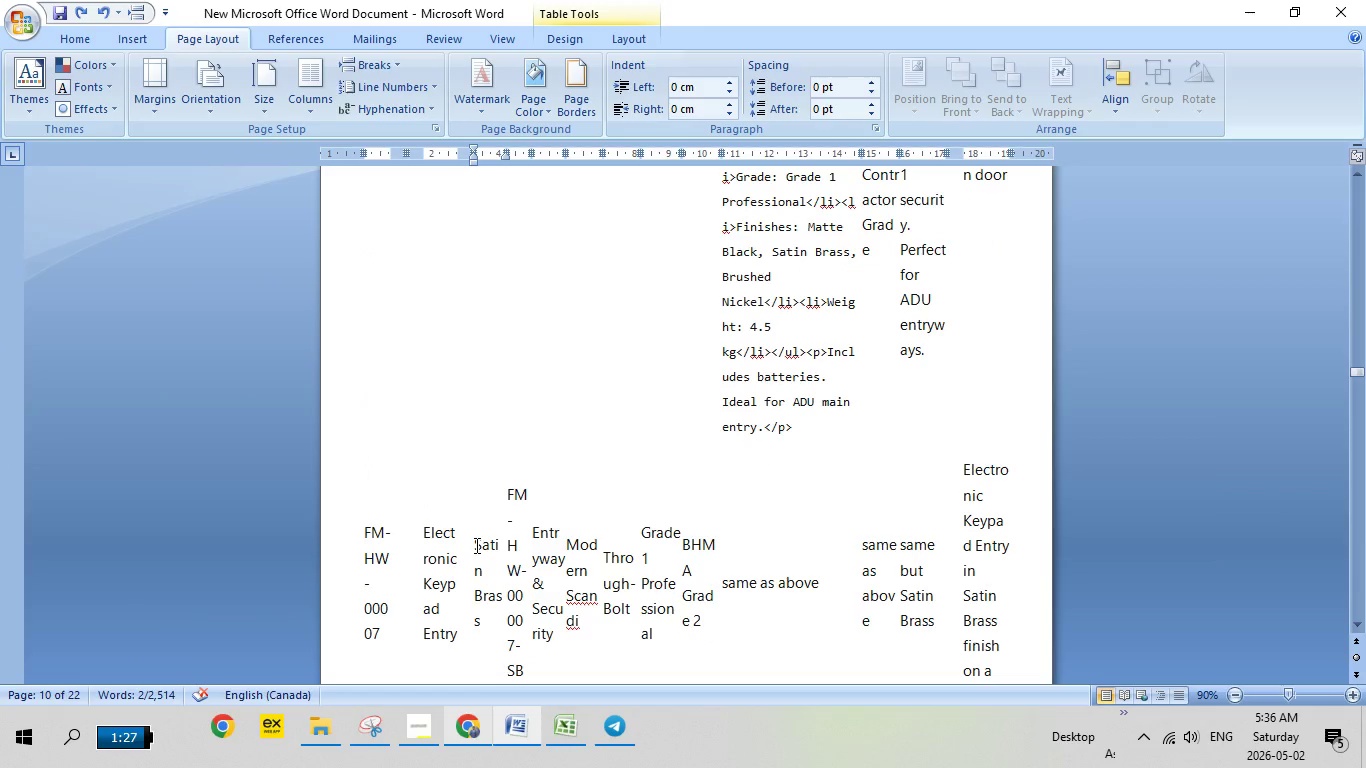 
left_click_drag(start_coordinate=[475, 545], to_coordinate=[483, 619])
 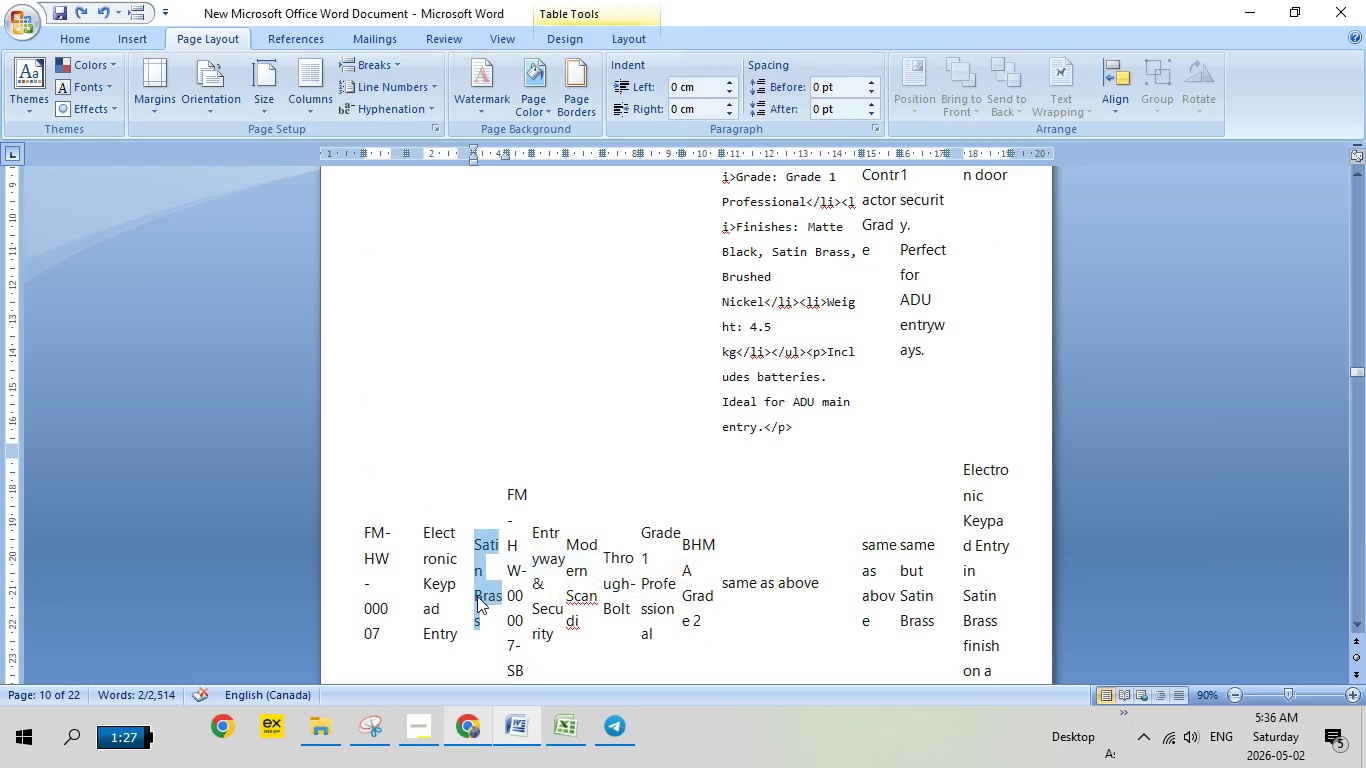 
right_click([477, 596])
 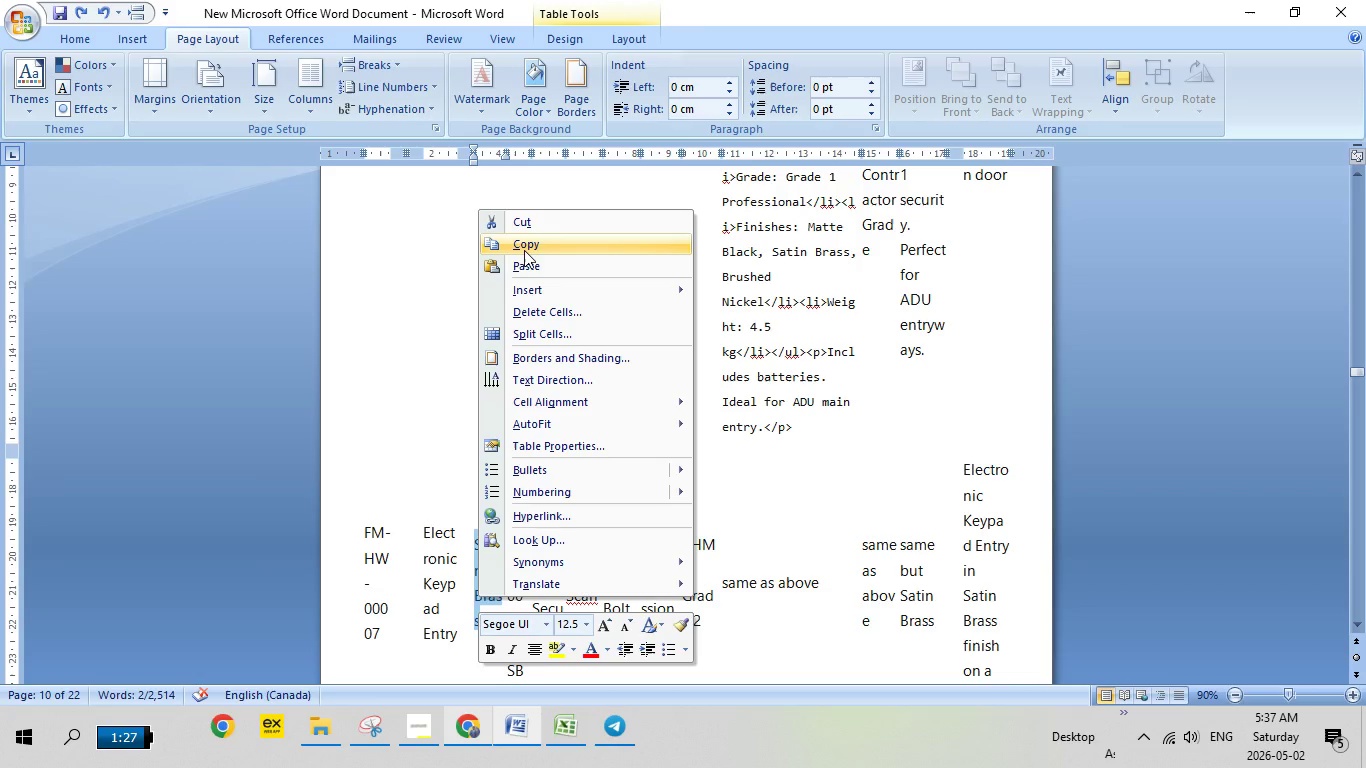 
left_click([526, 250])
 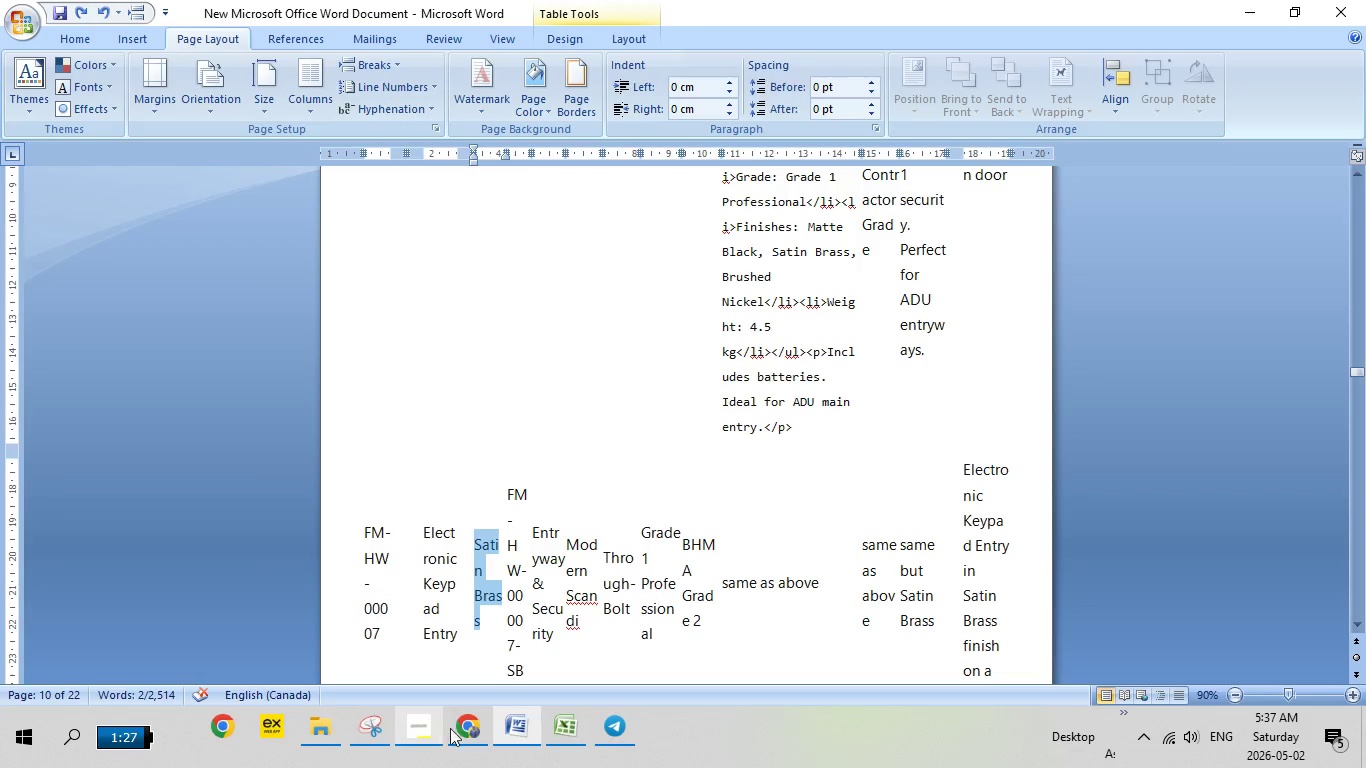 
left_click([462, 728])
 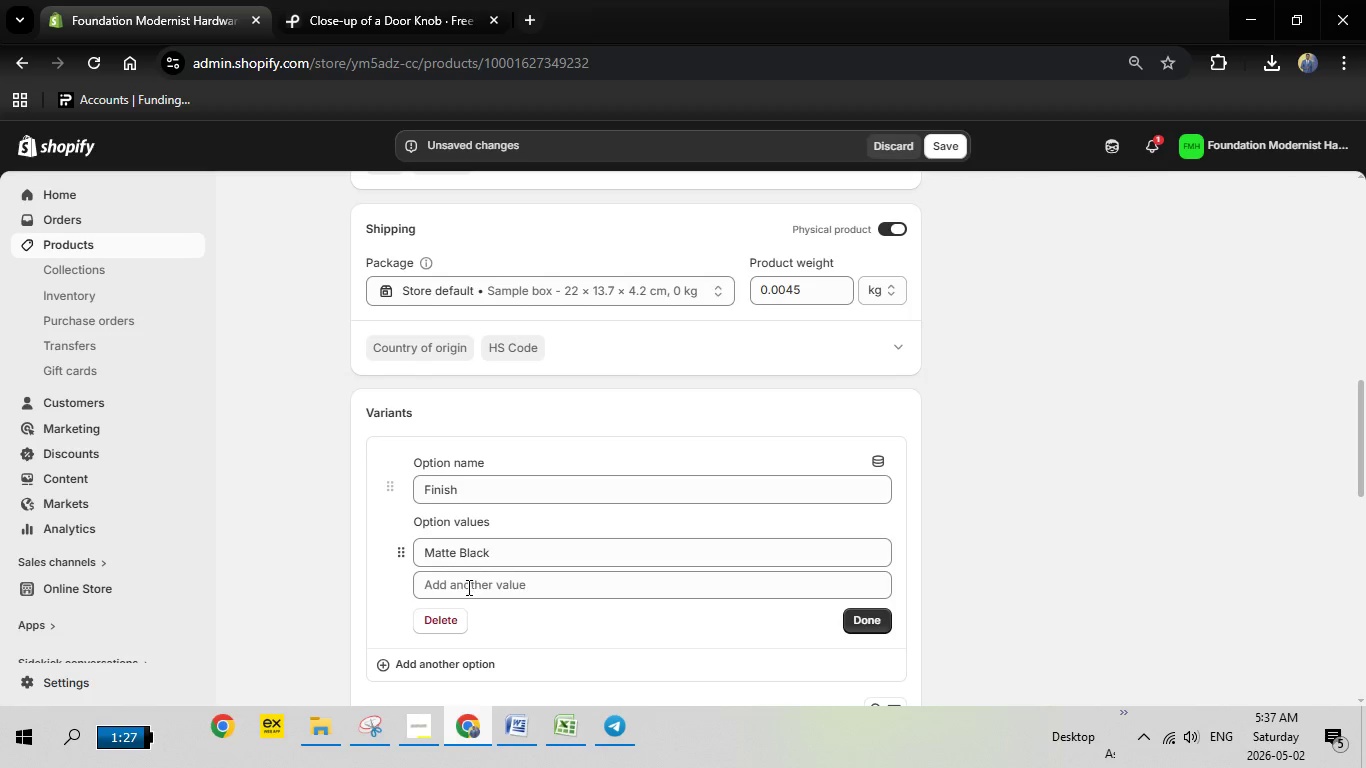 
left_click([467, 587])
 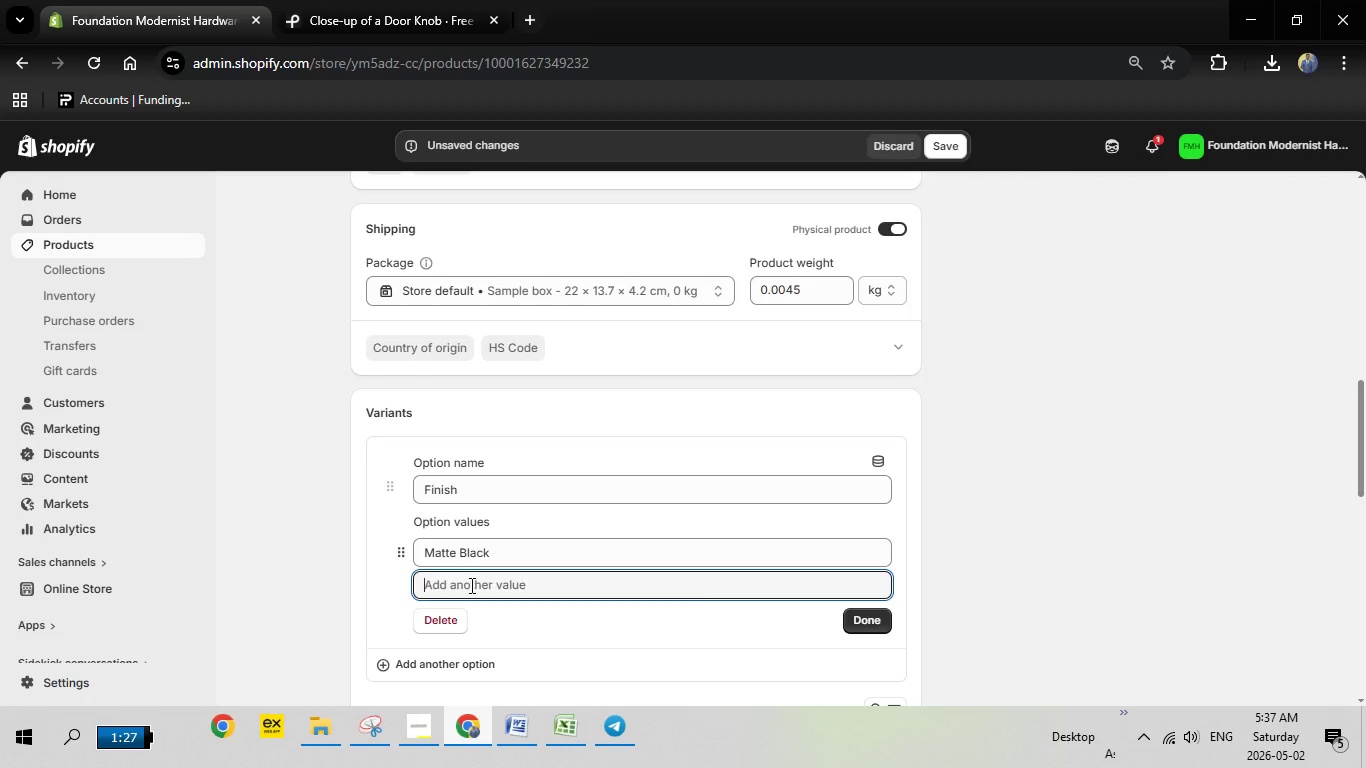 
right_click([470, 585])
 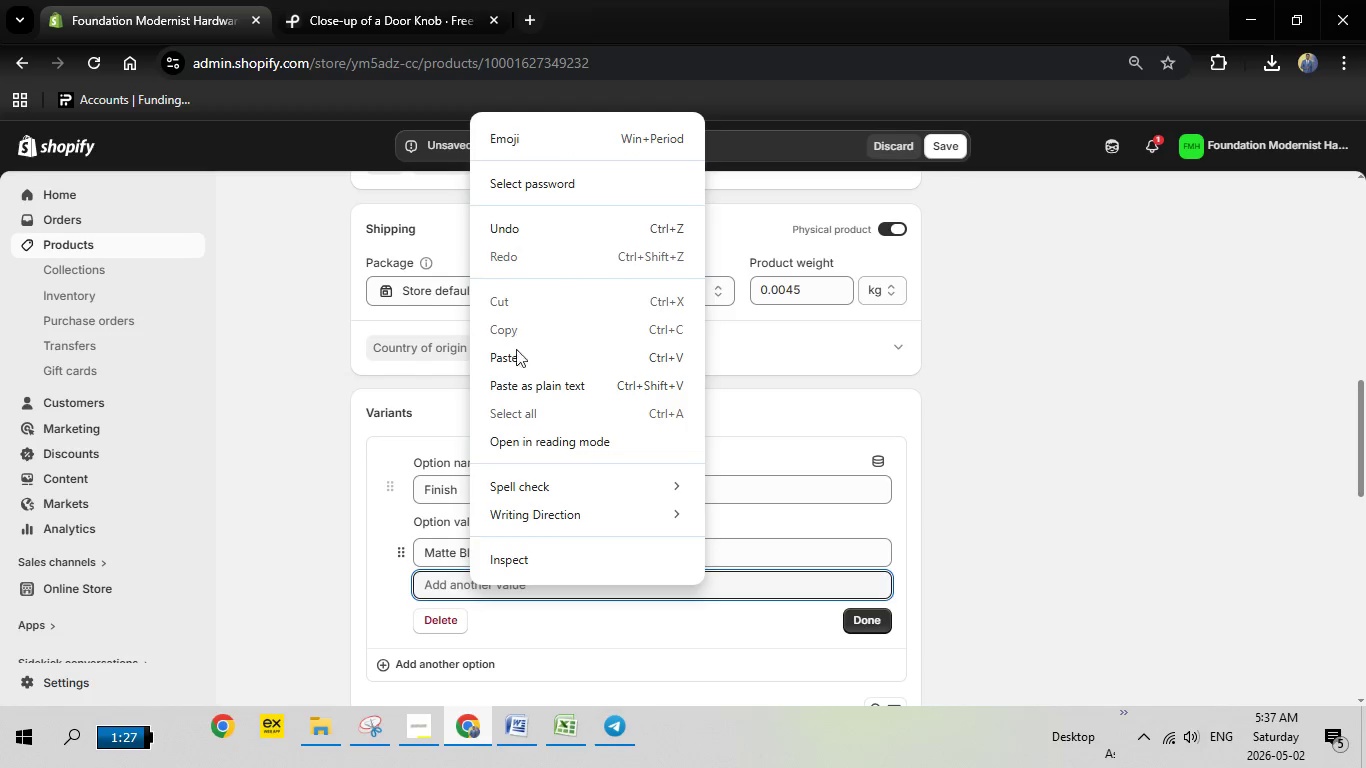 
left_click([516, 355])
 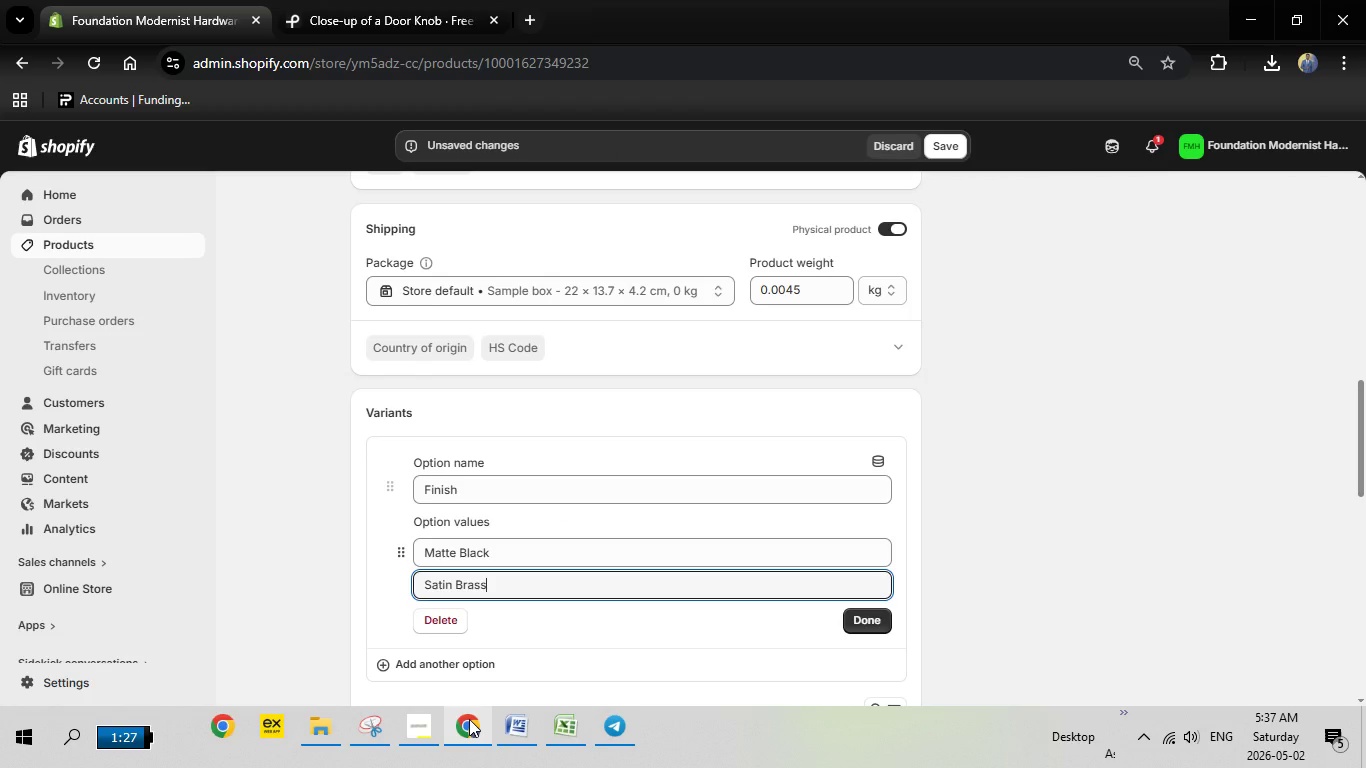 
left_click([469, 719])
 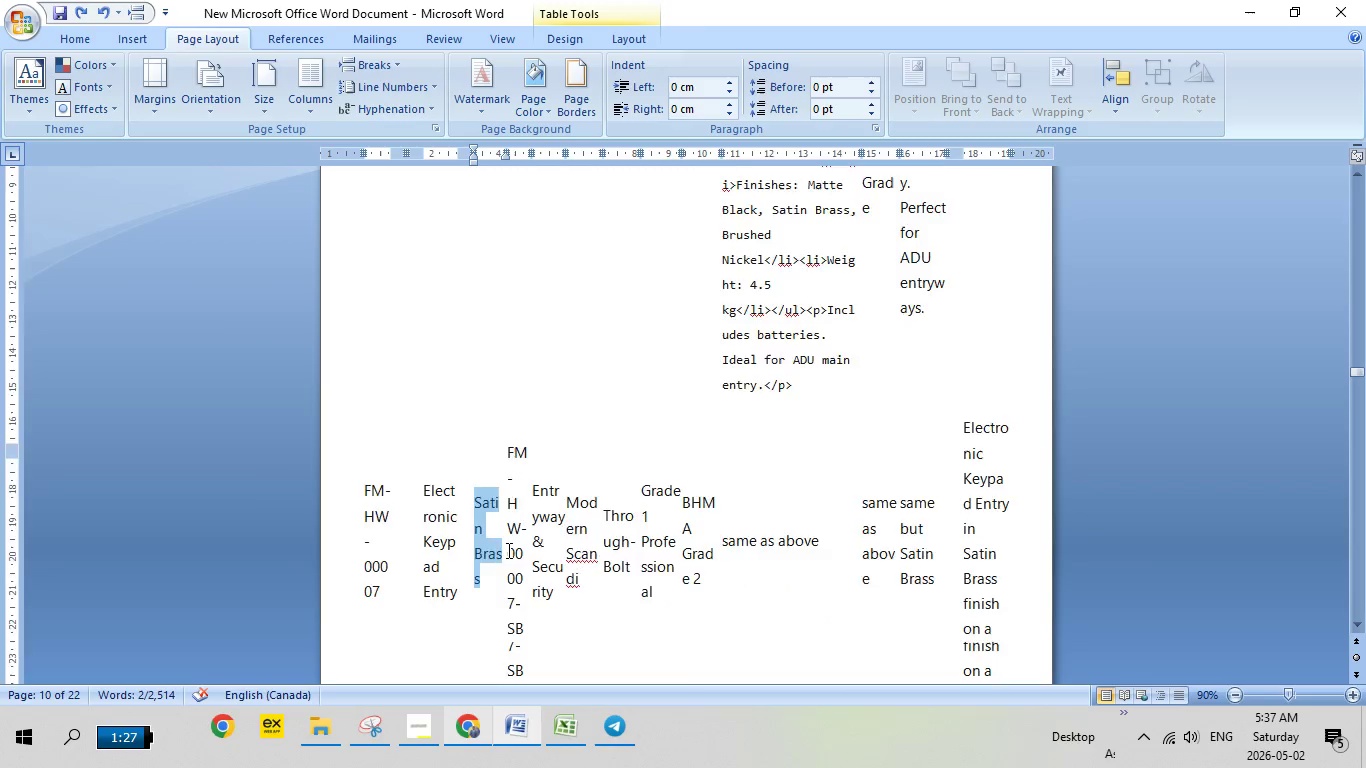 
scroll: coordinate [507, 550], scroll_direction: down, amount: 14.0
 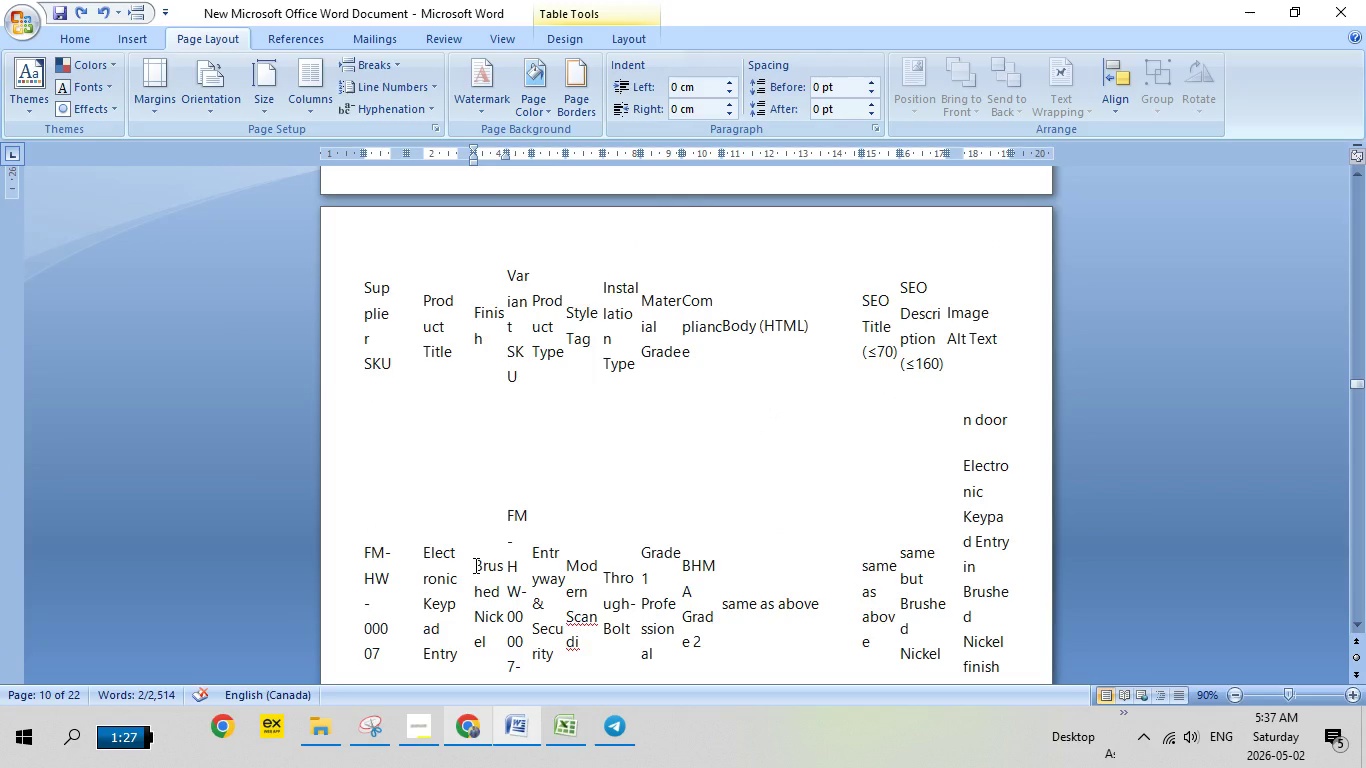 
left_click_drag(start_coordinate=[474, 565], to_coordinate=[492, 634])
 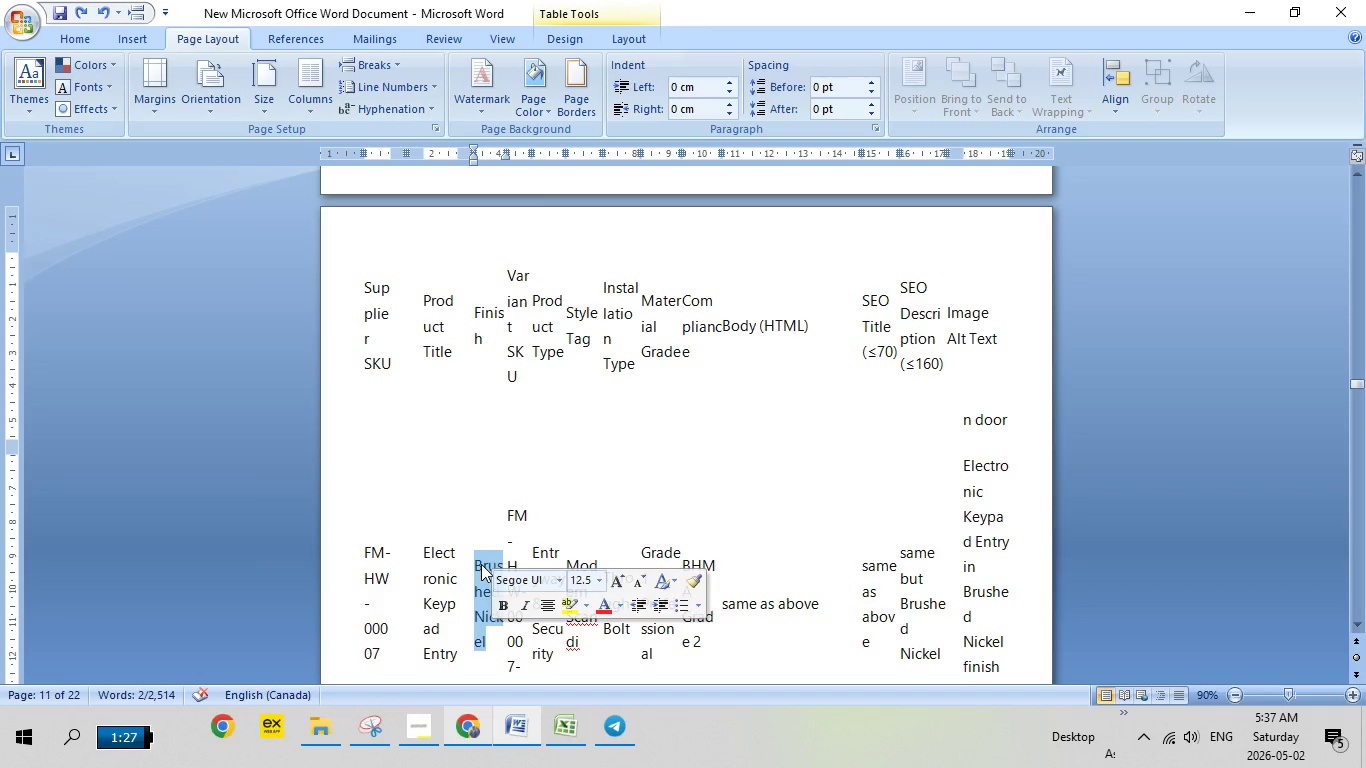 
right_click([481, 564])
 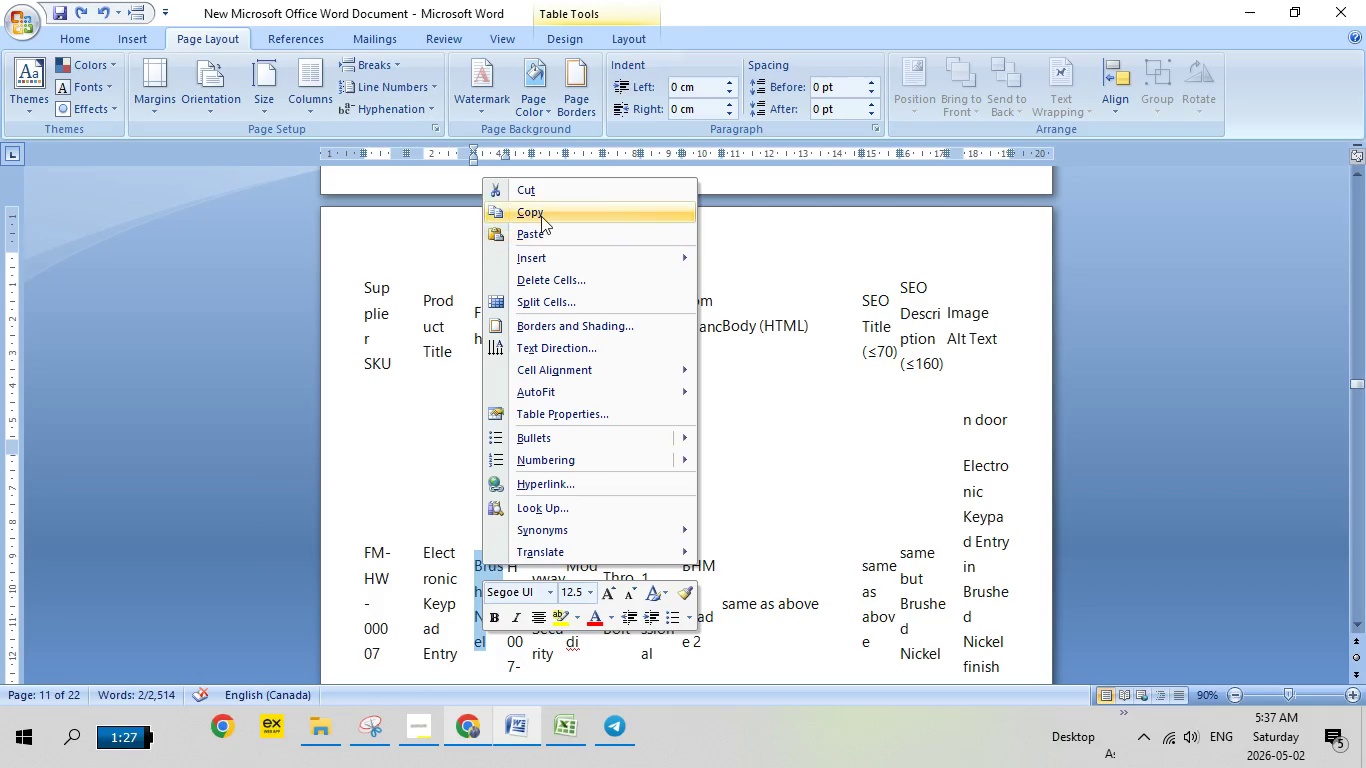 
left_click([541, 216])
 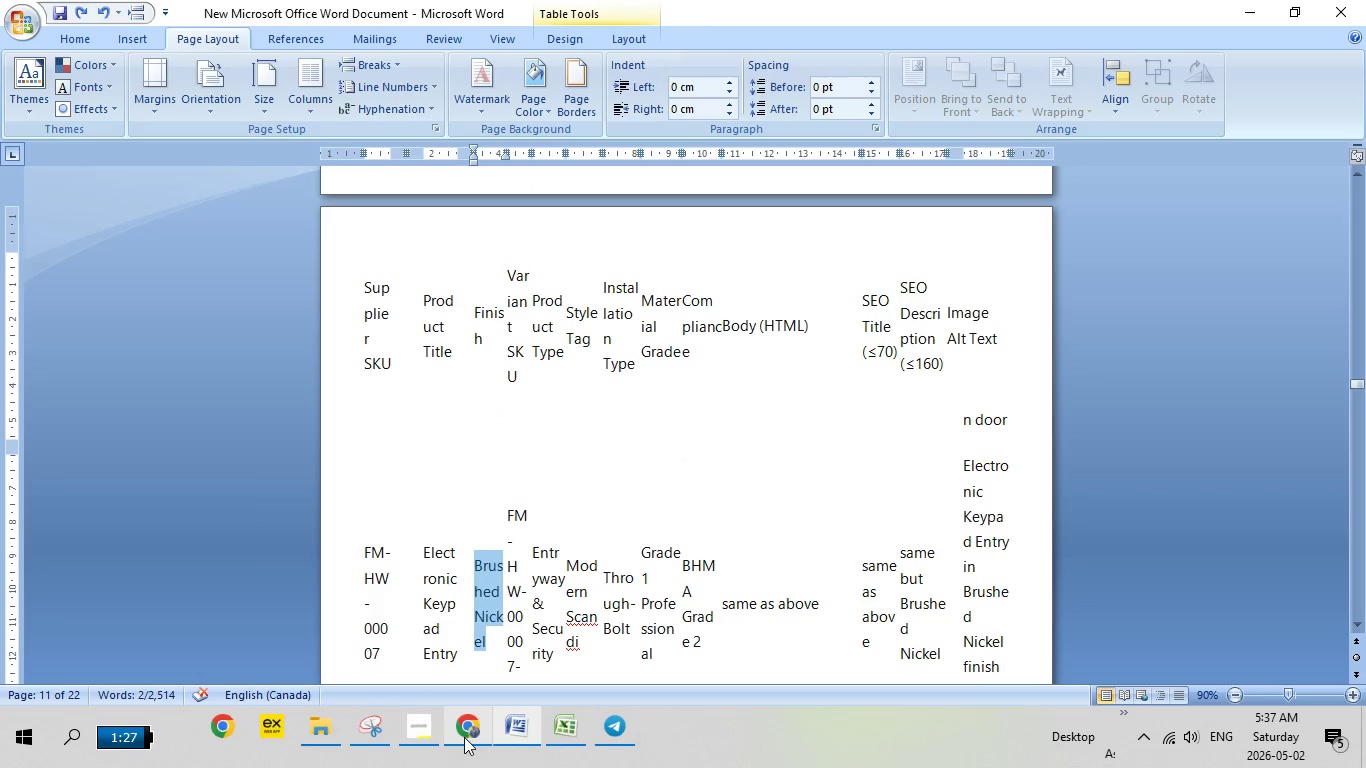 
left_click([464, 737])
 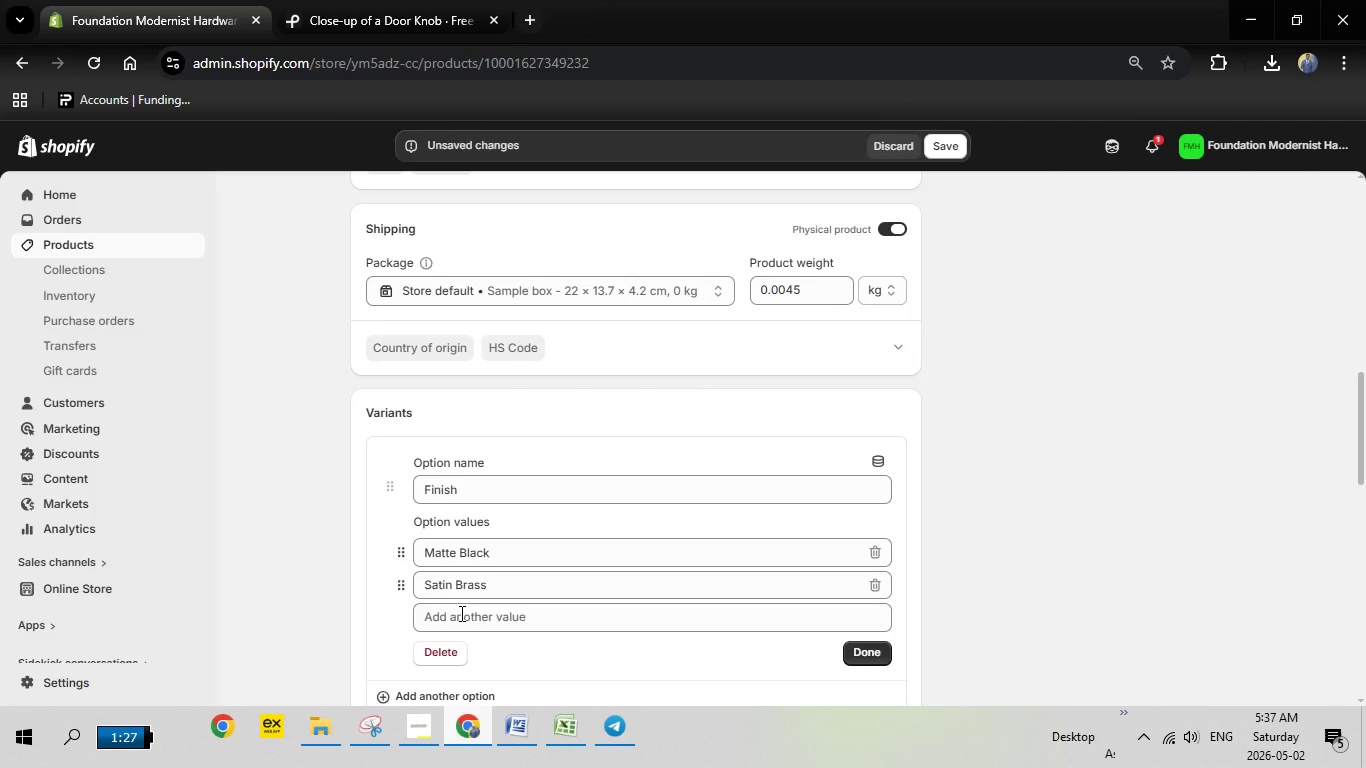 
left_click([460, 613])
 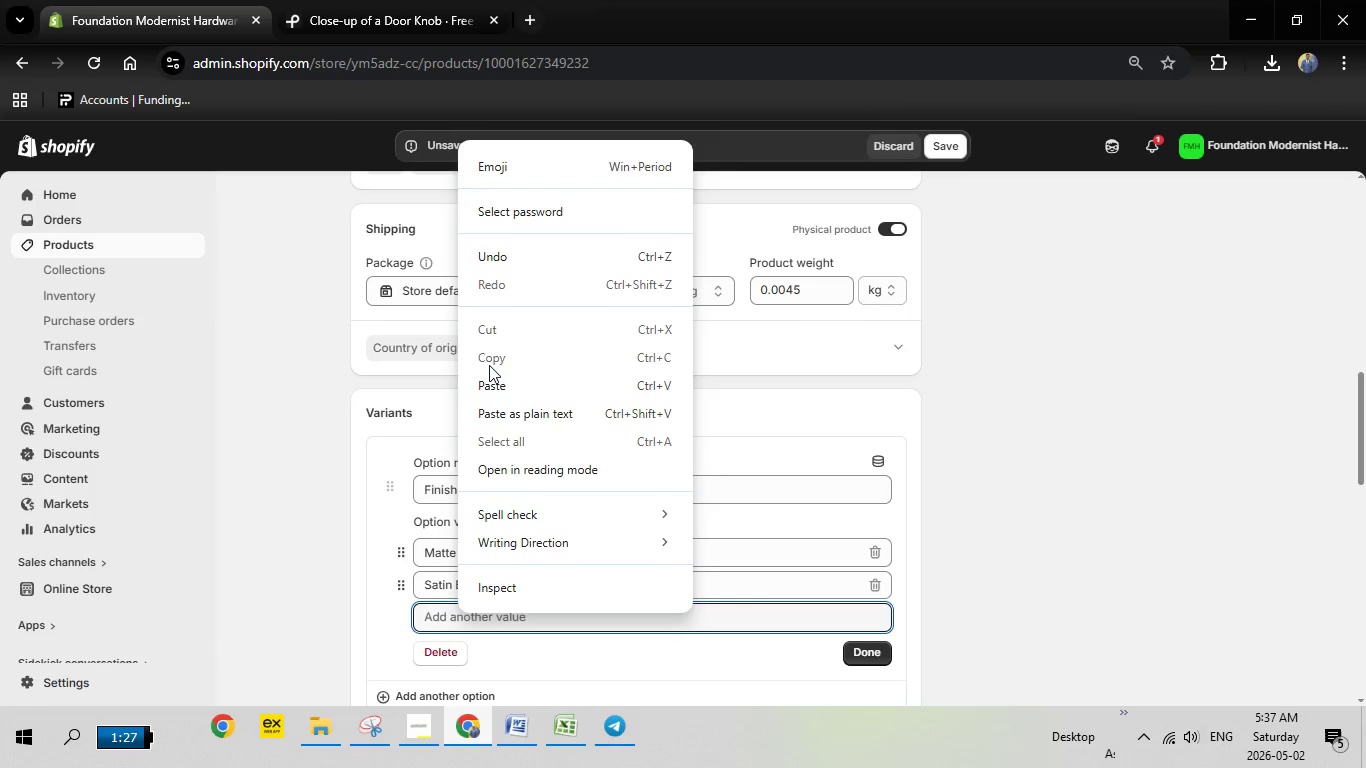 
double_click([496, 382])
 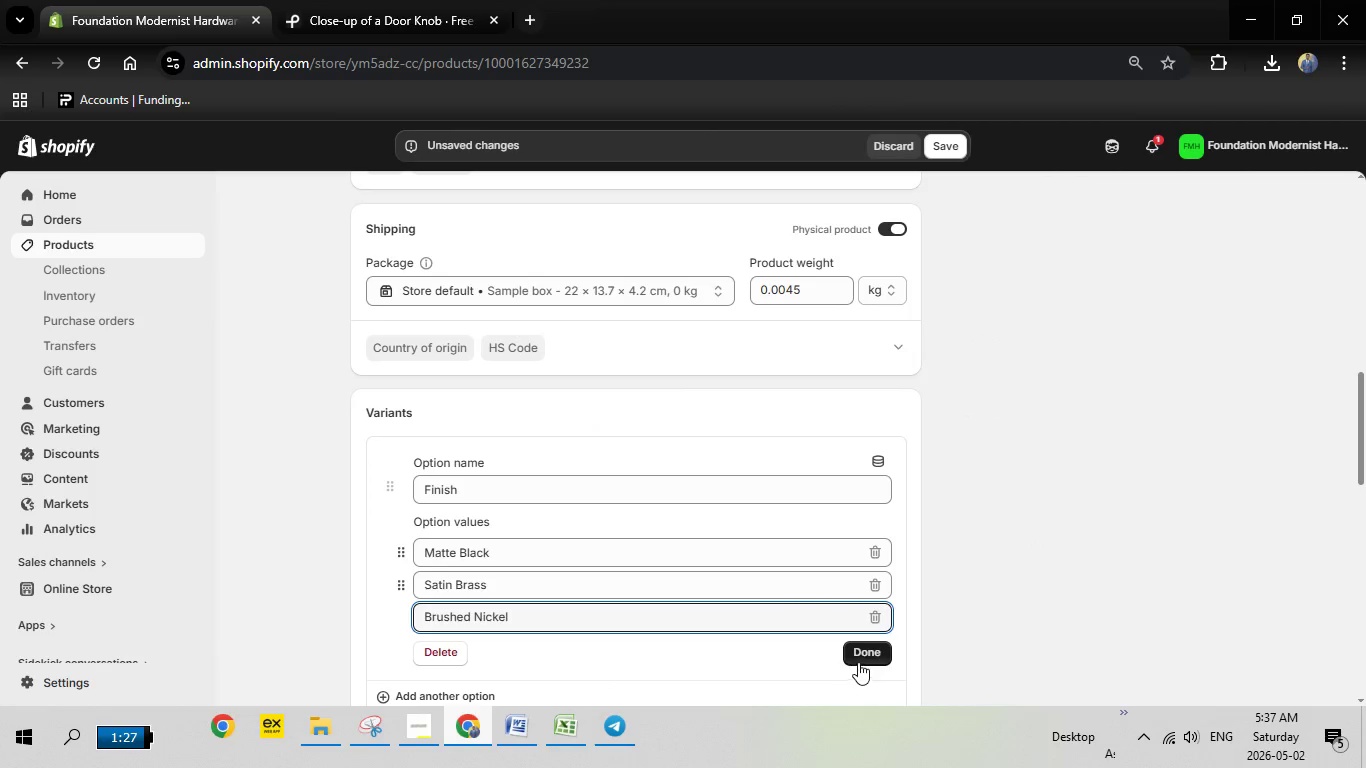 
left_click([858, 662])
 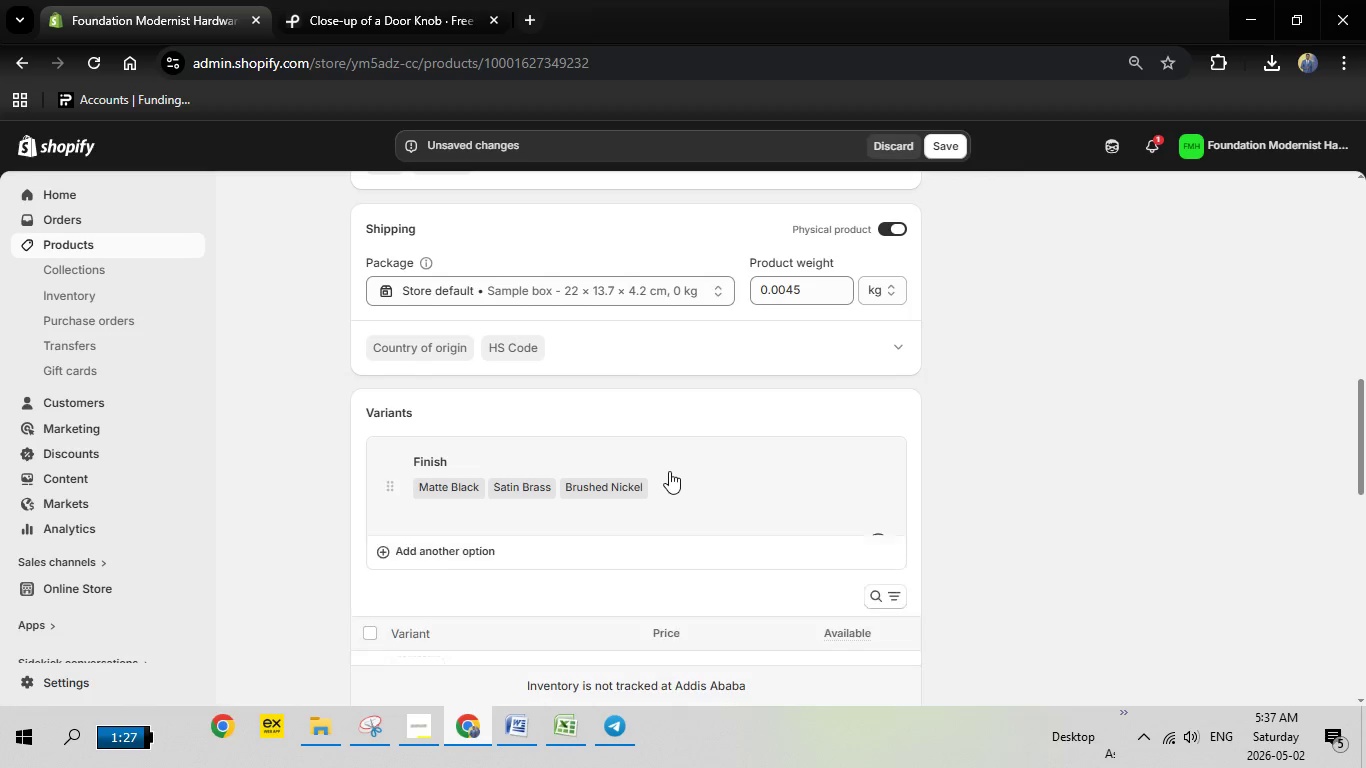 
scroll: coordinate [669, 469], scroll_direction: down, amount: 3.0
 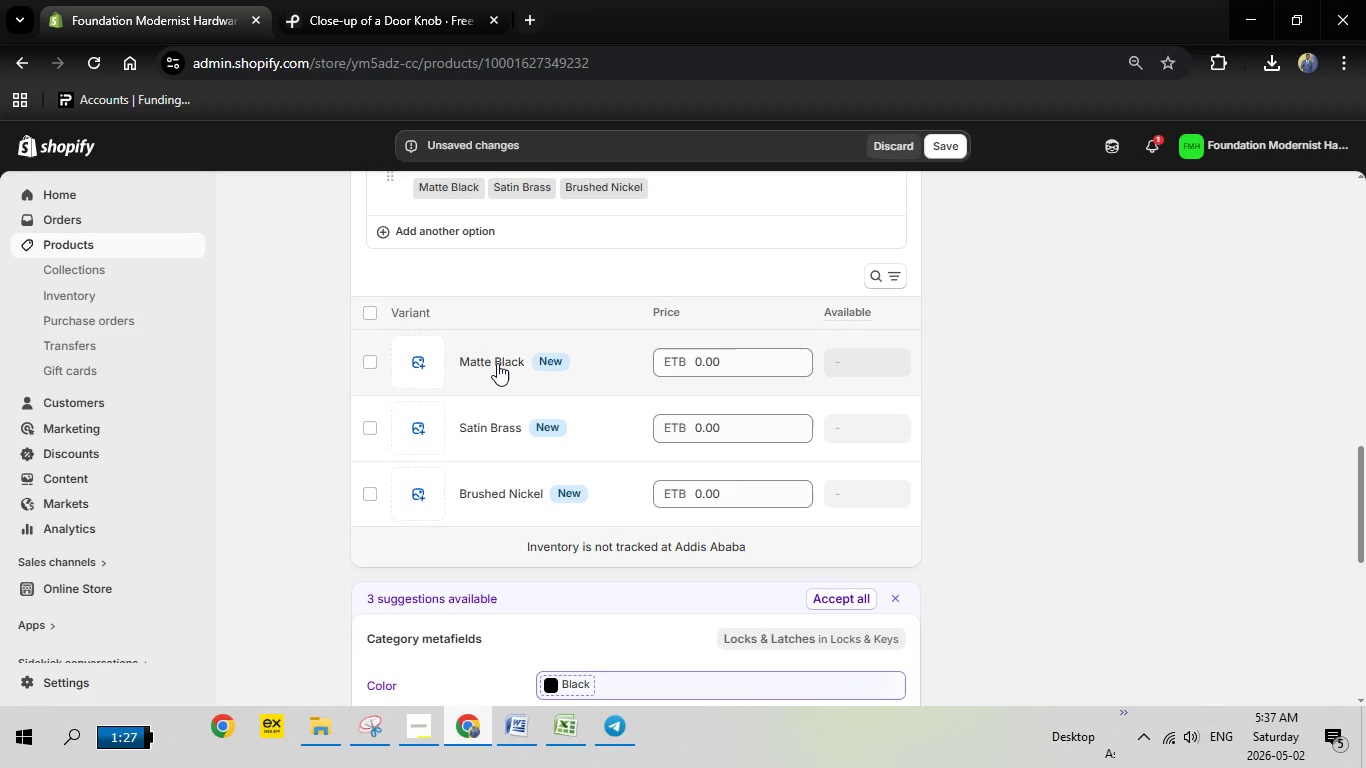 
left_click([497, 363])
 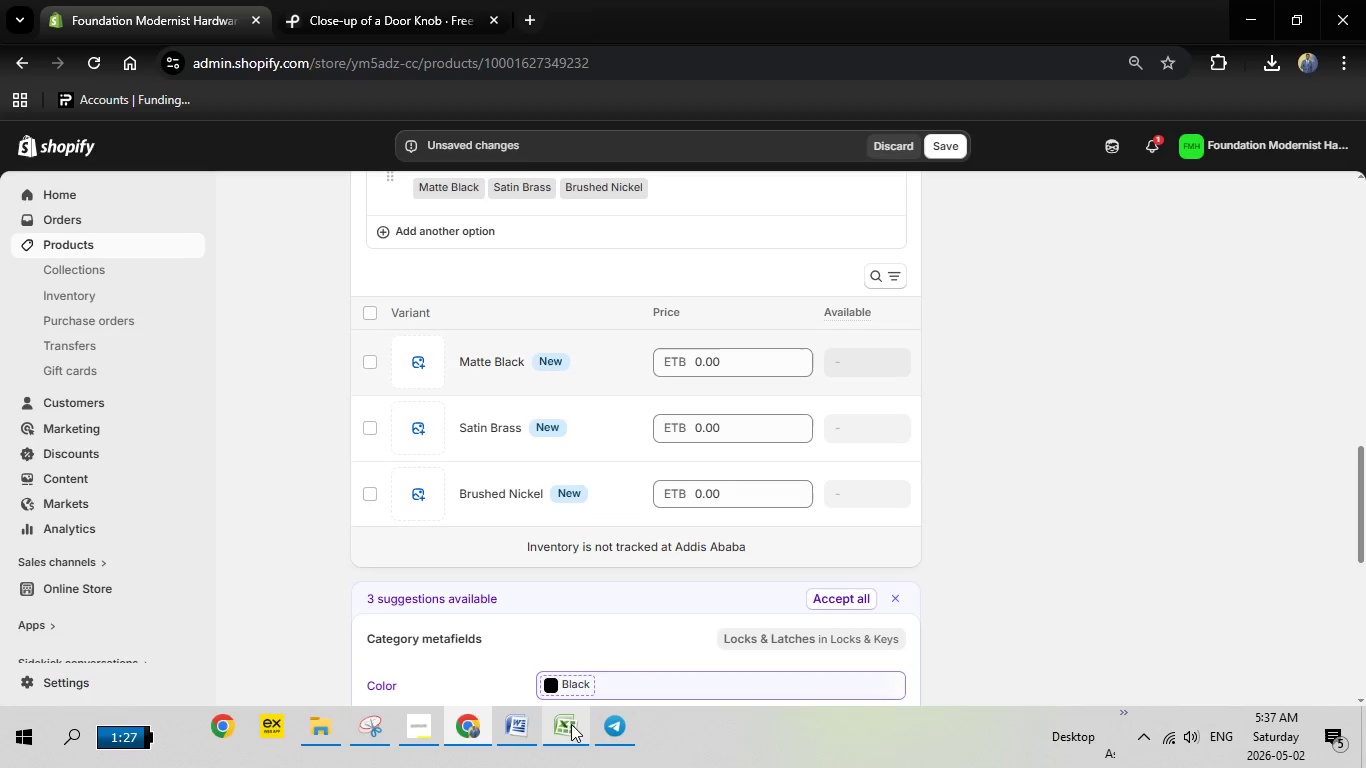 
left_click([571, 726])
 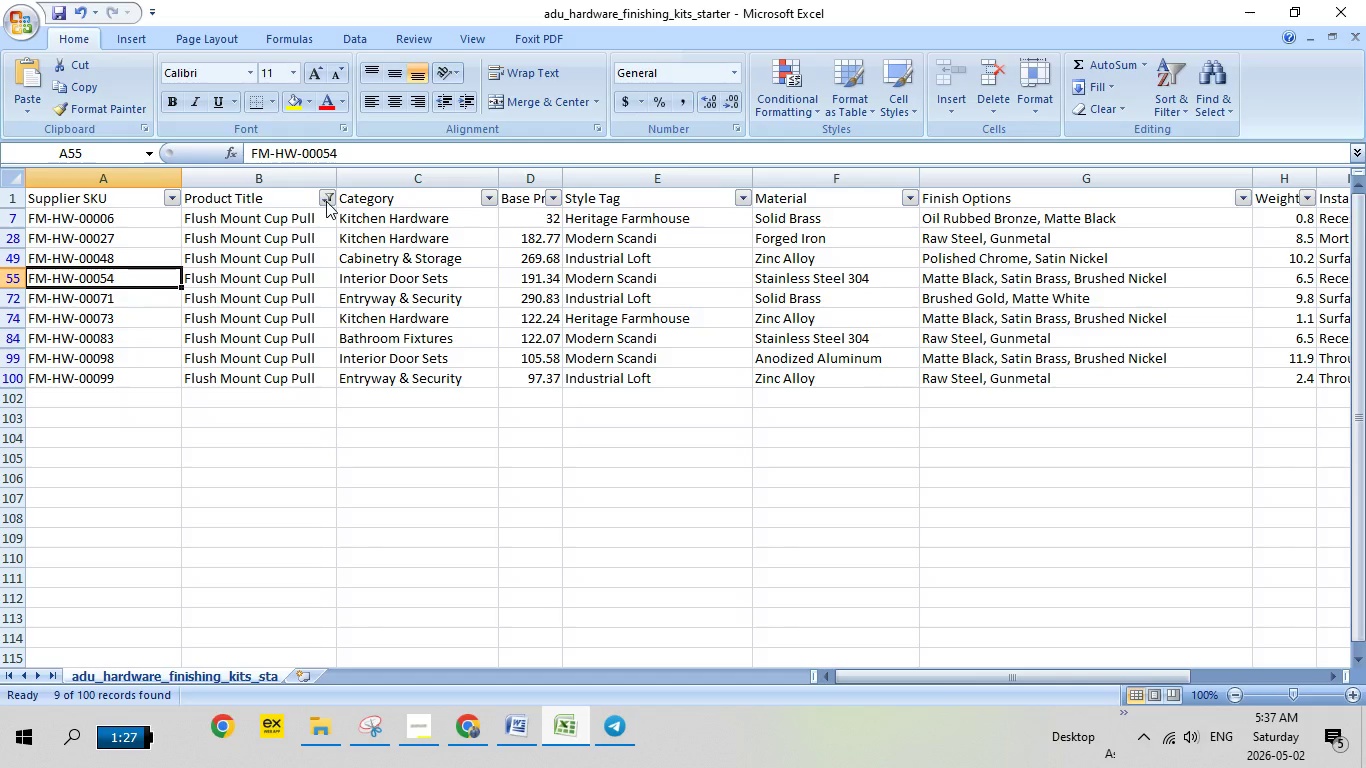 
left_click([326, 201])
 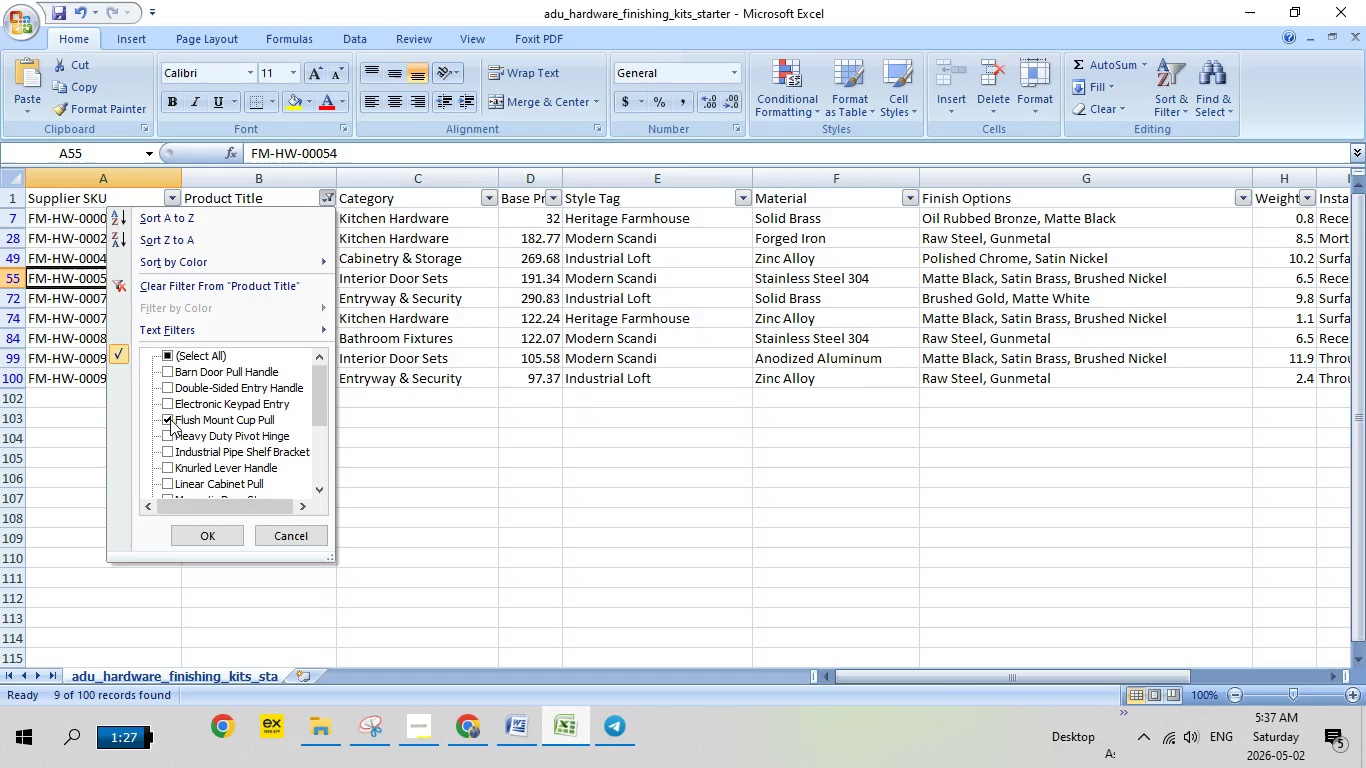 
left_click([170, 419])
 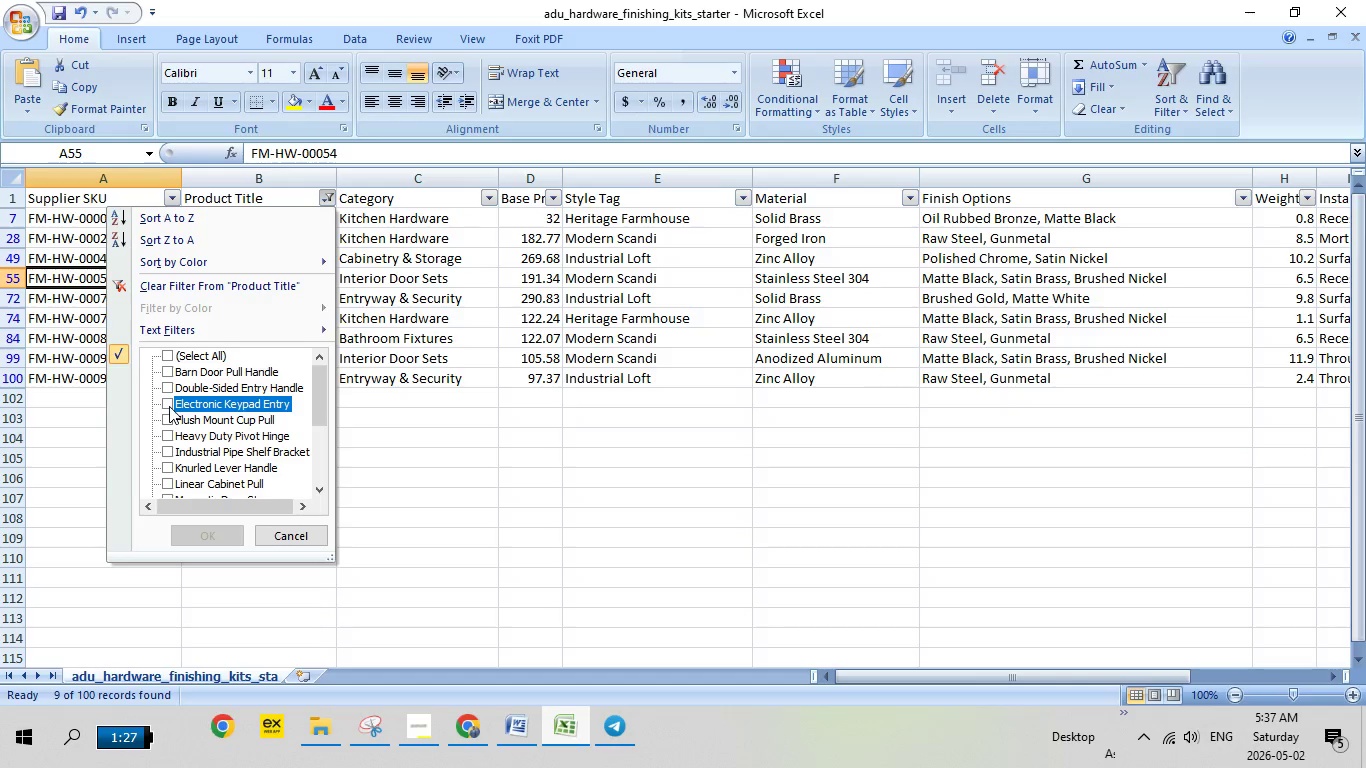 
left_click([169, 406])
 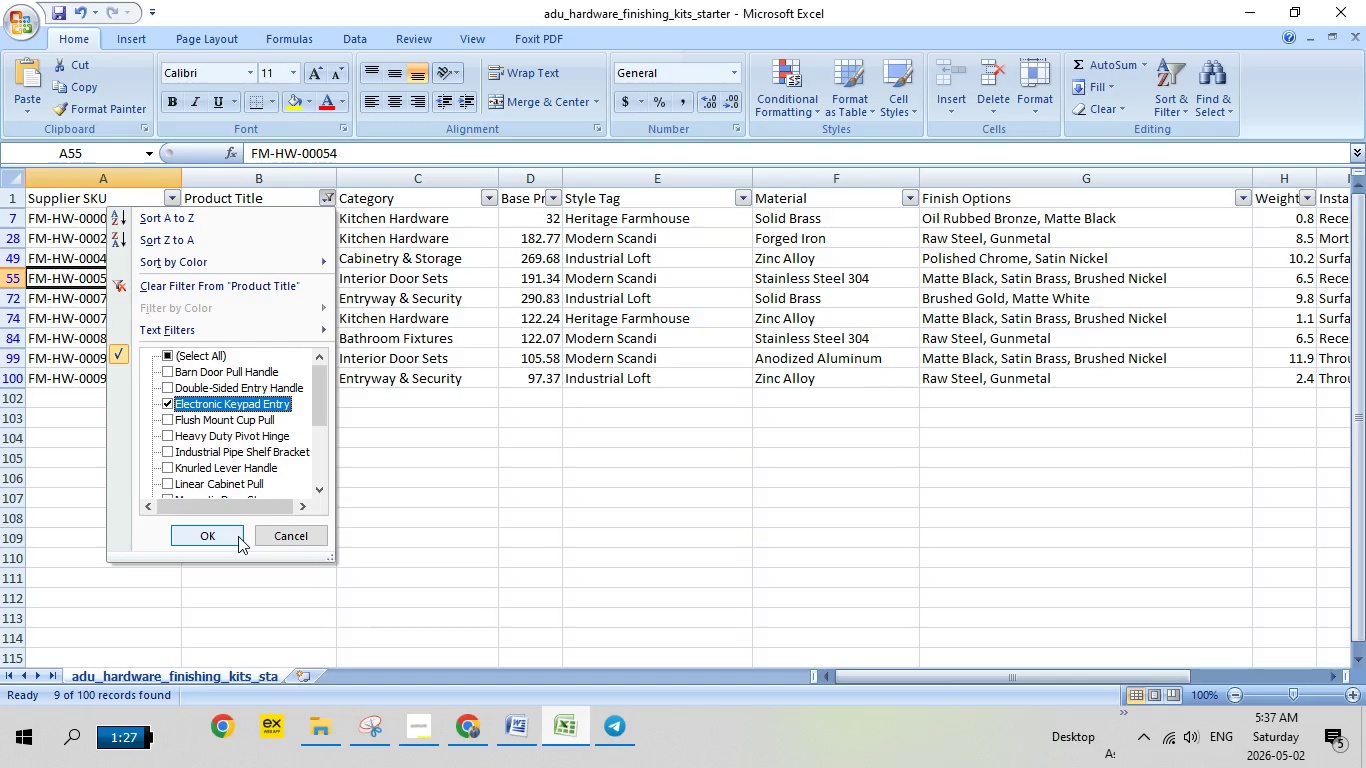 
left_click([238, 536])
 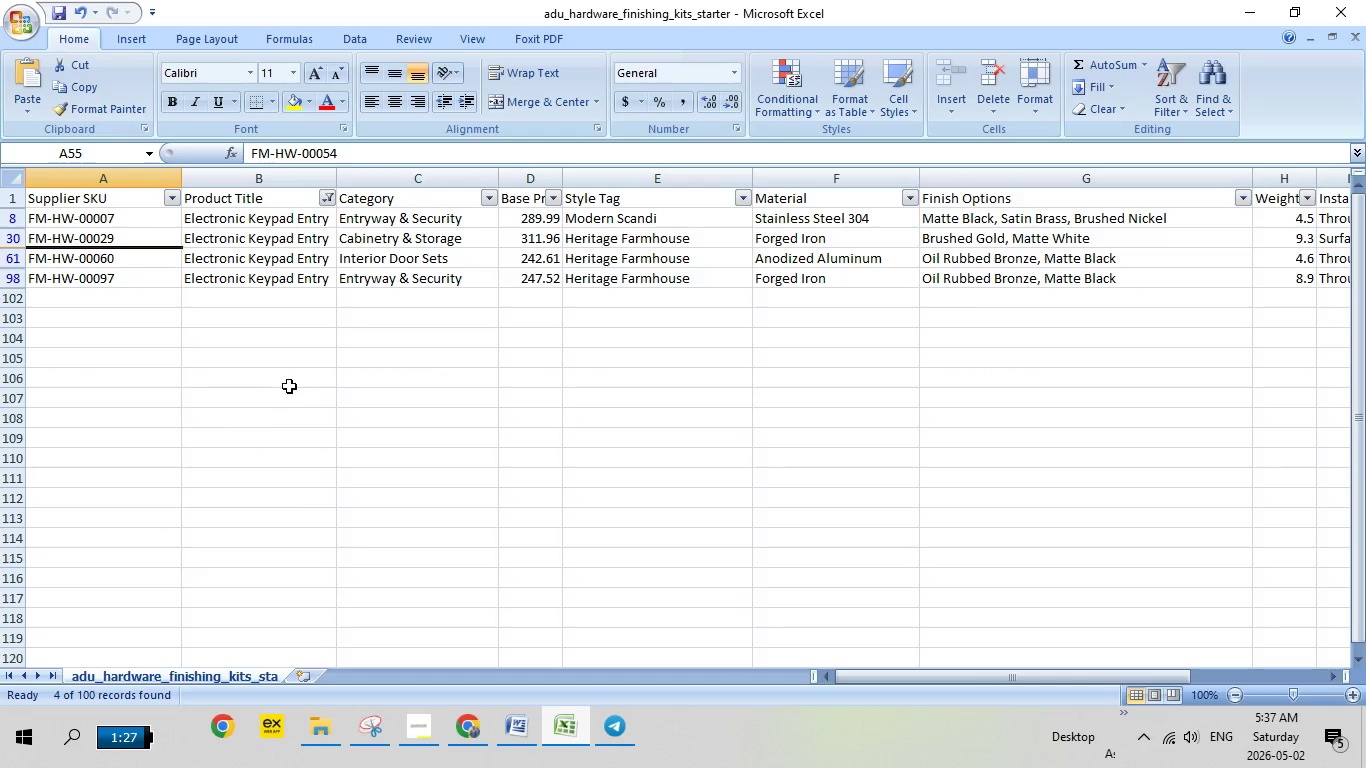 
left_click([488, 723])
 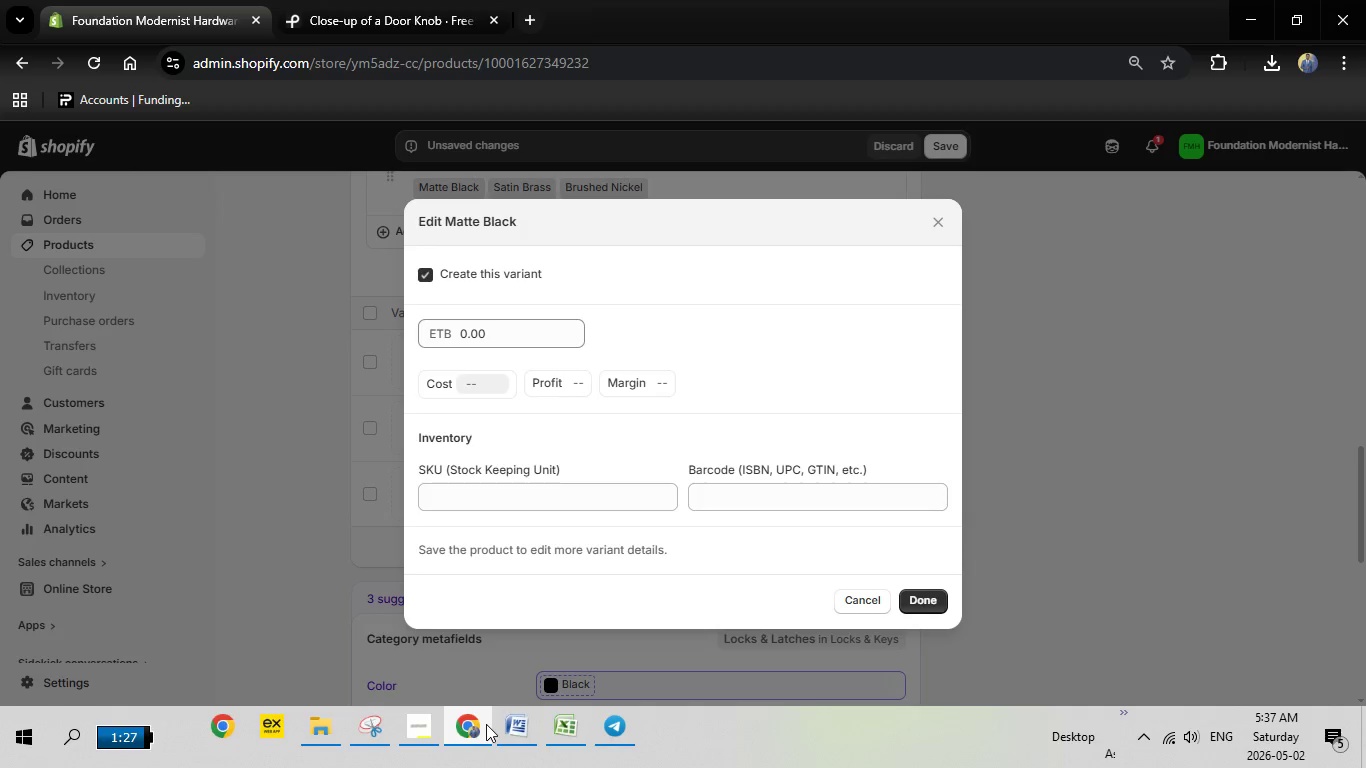 
left_click([486, 724])
 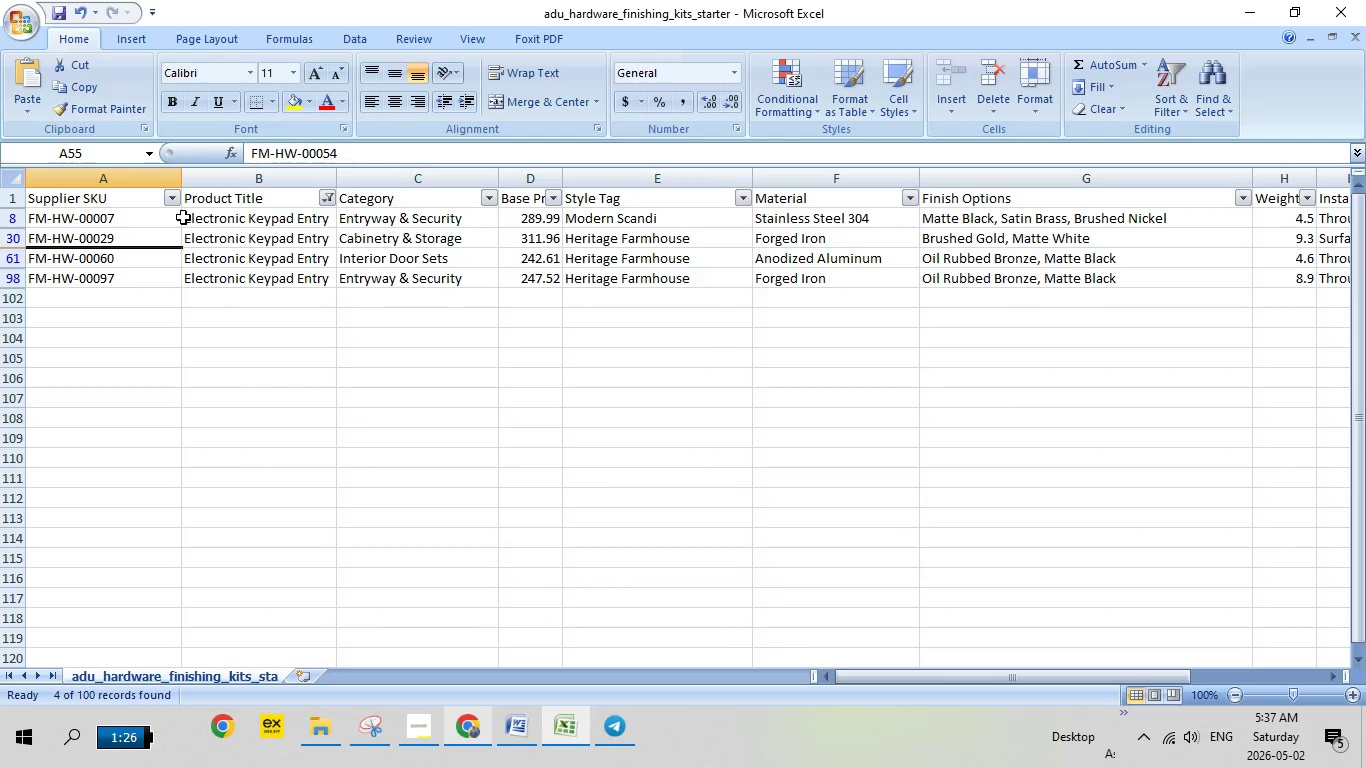 
left_click([116, 221])
 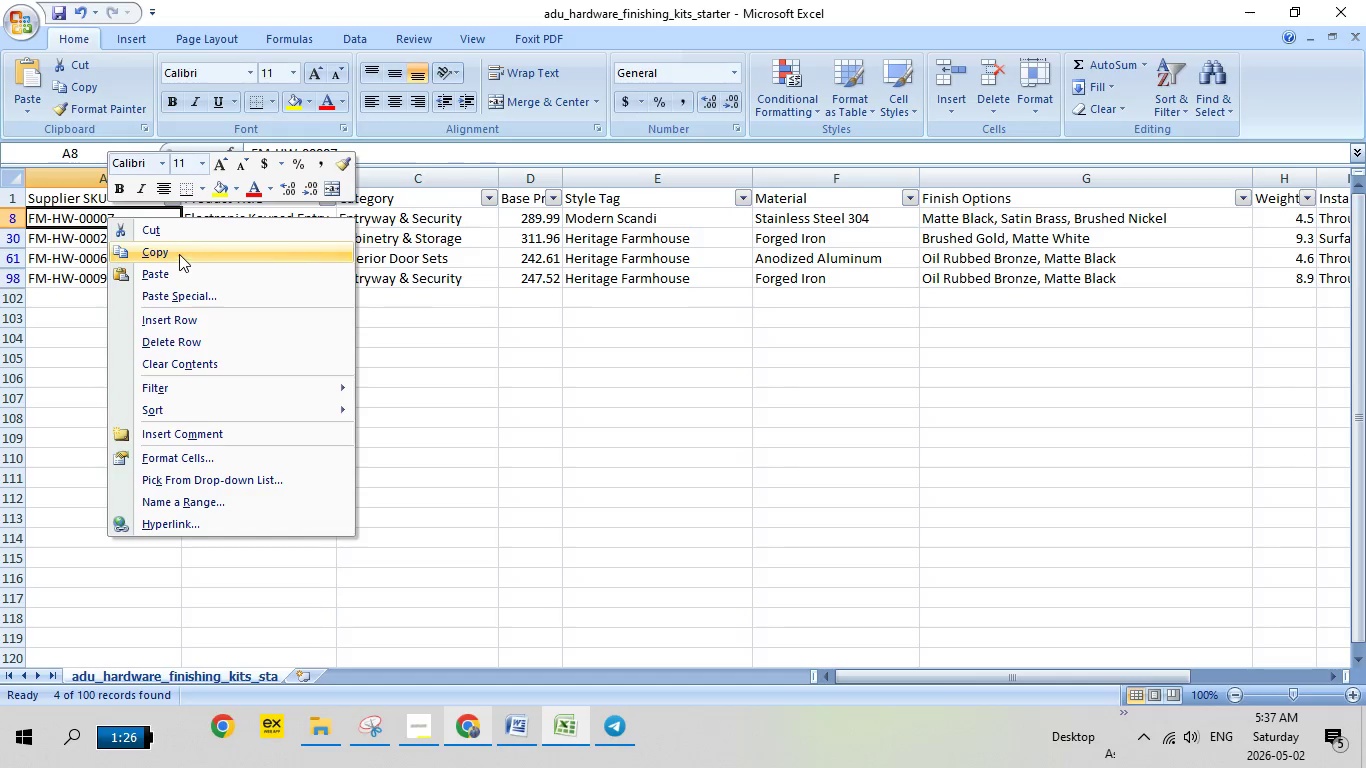 
left_click([178, 254])
 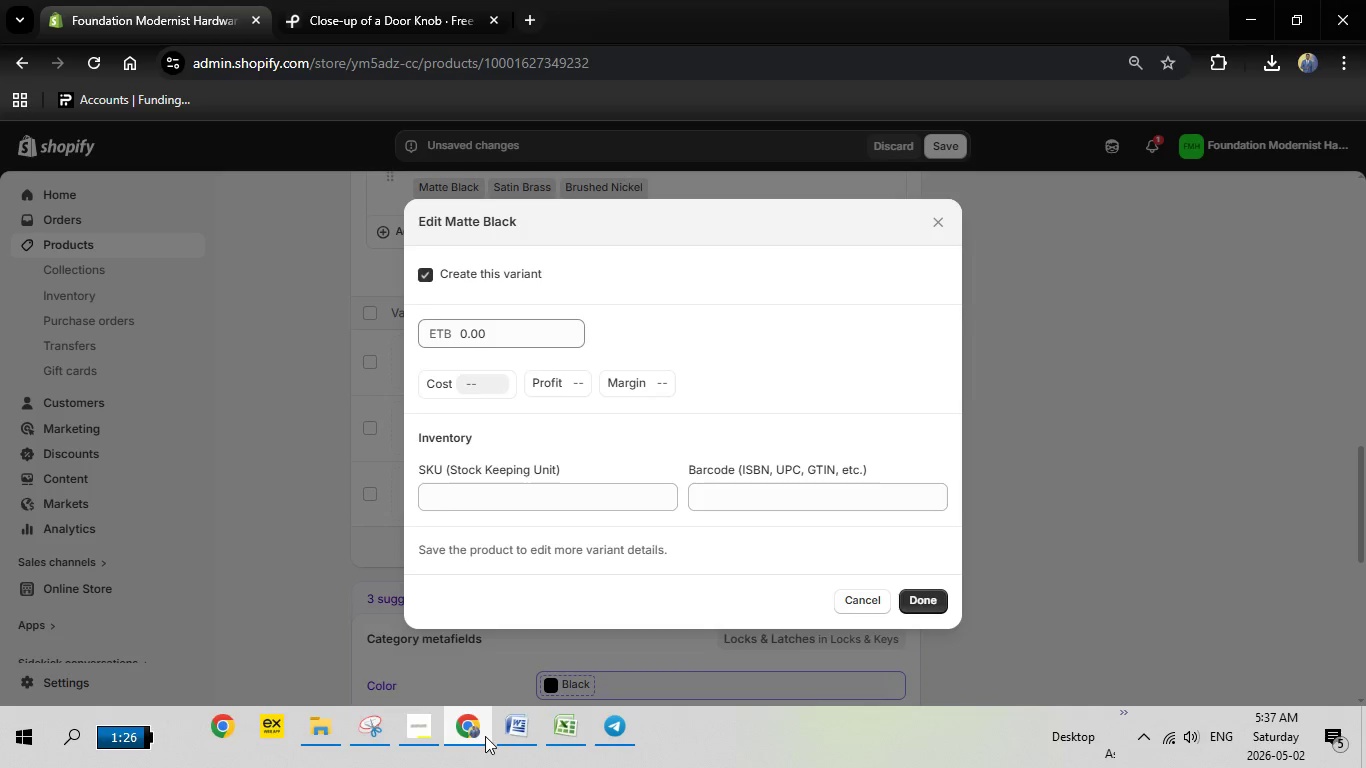 
left_click([484, 495])
 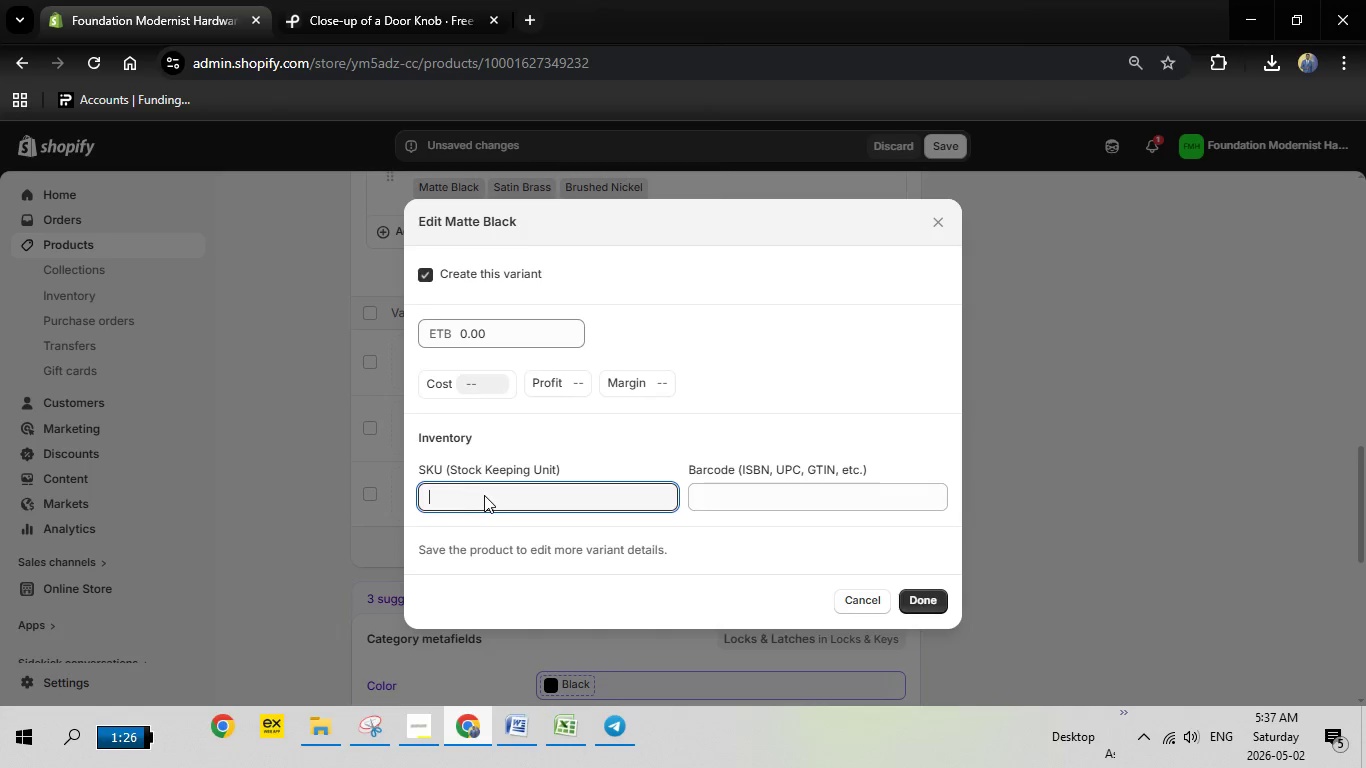 
right_click([484, 495])
 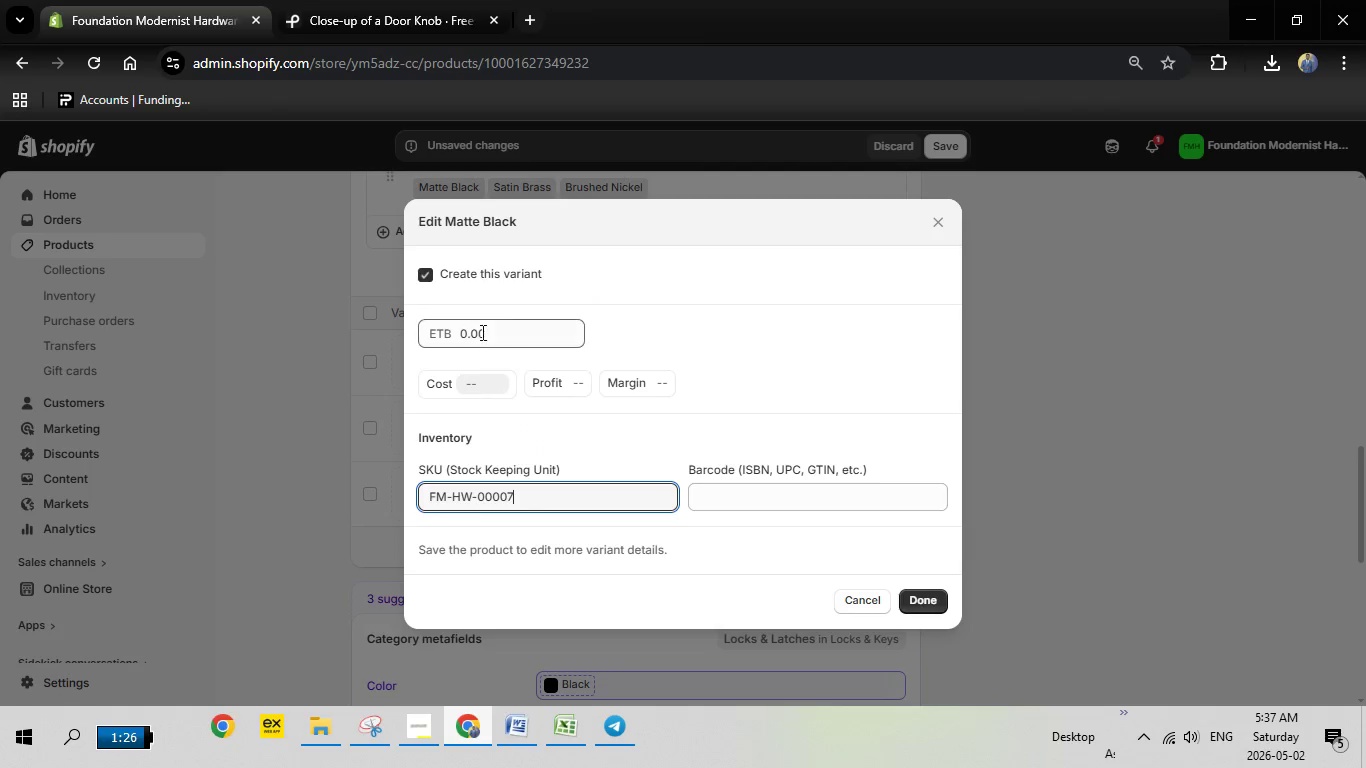 
left_click_drag(start_coordinate=[502, 326], to_coordinate=[456, 326])
 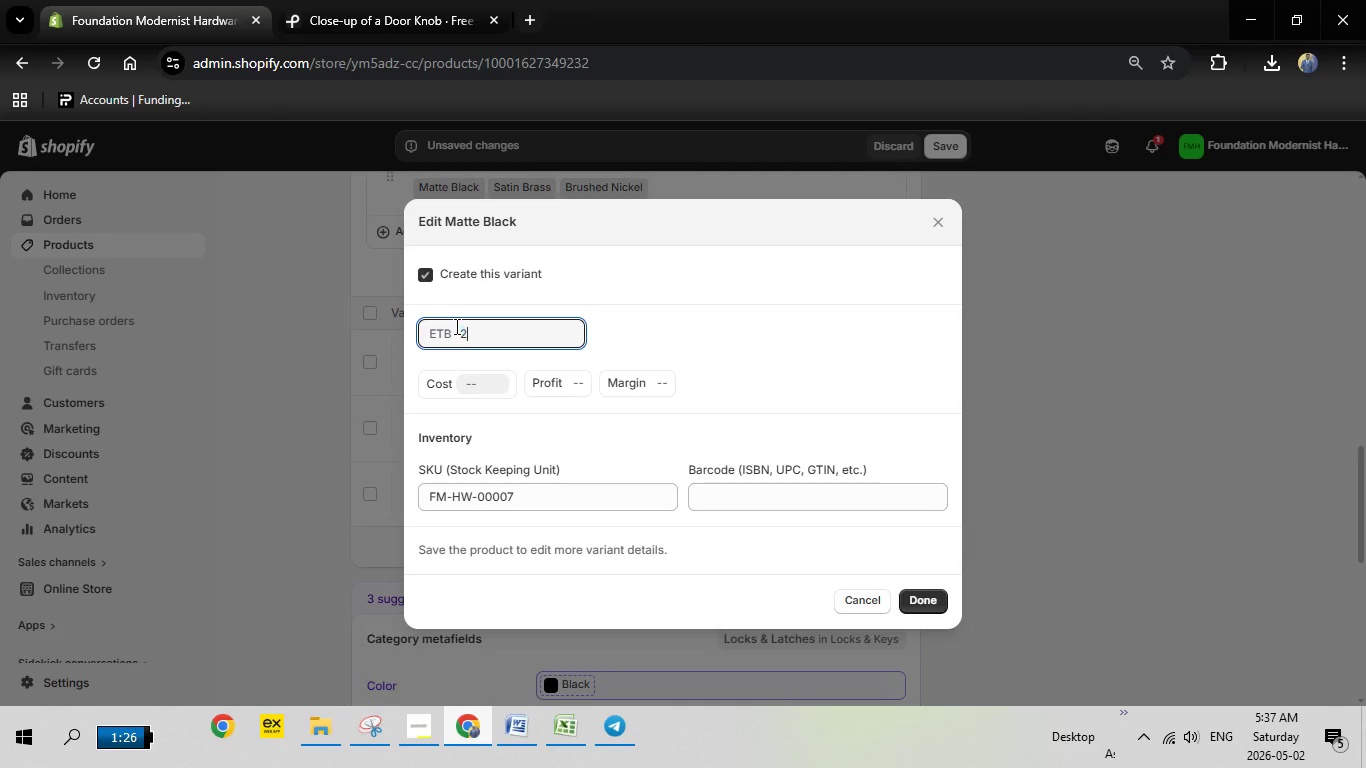 
type(289.)
 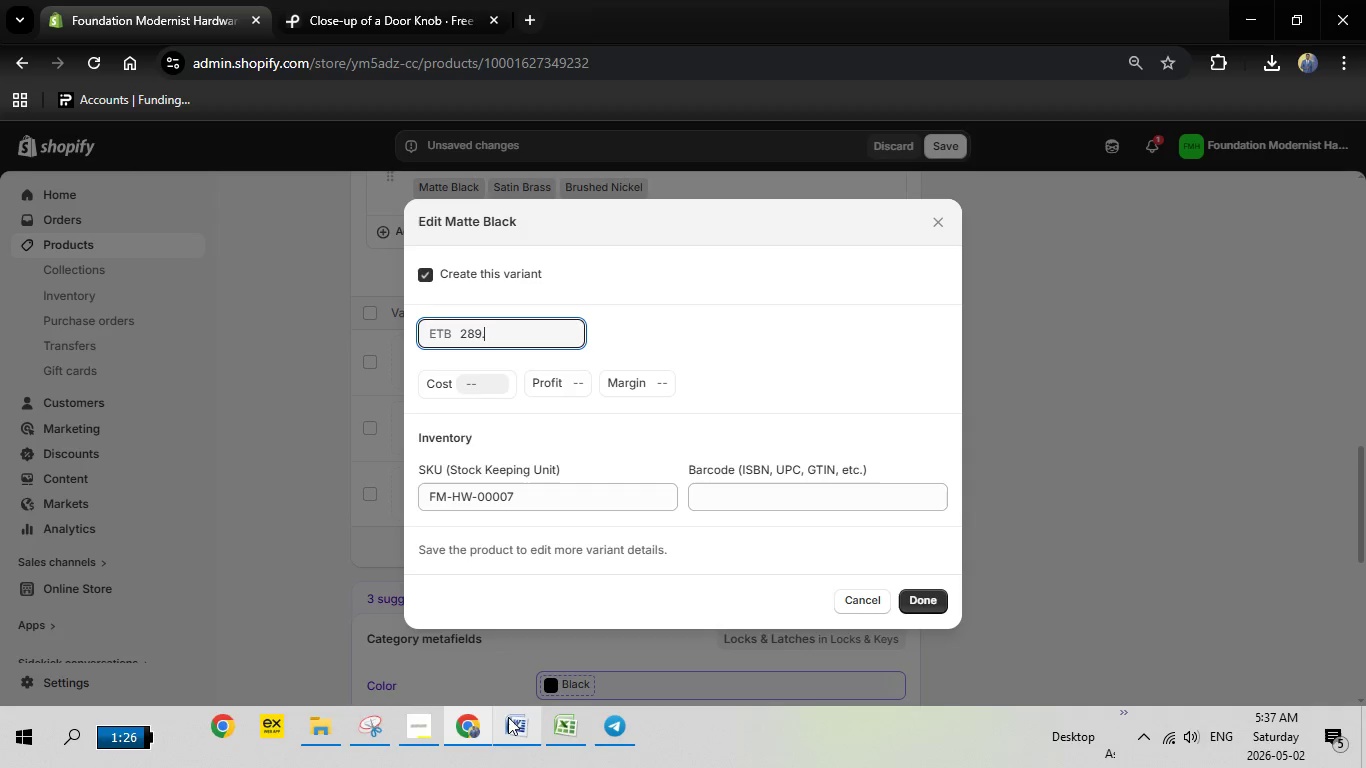 
left_click([508, 719])
 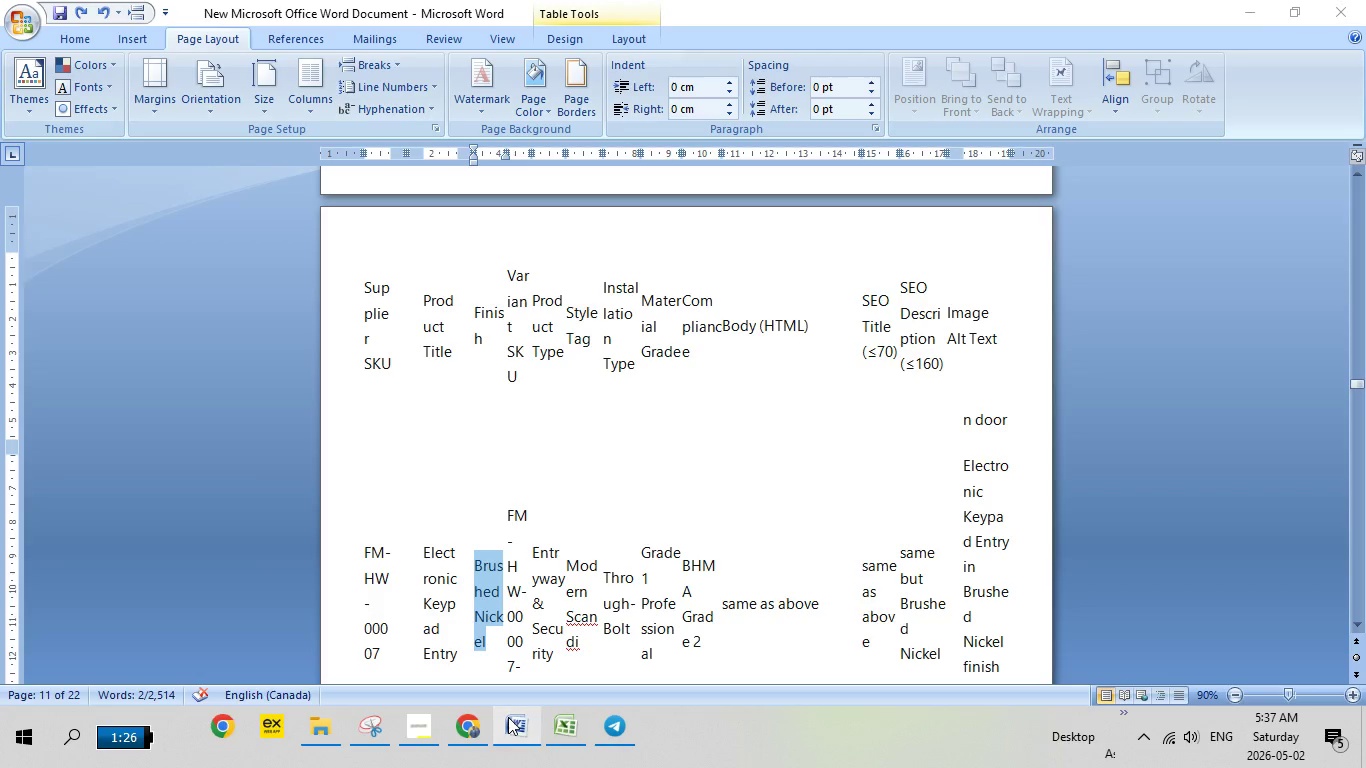 
left_click([508, 717])
 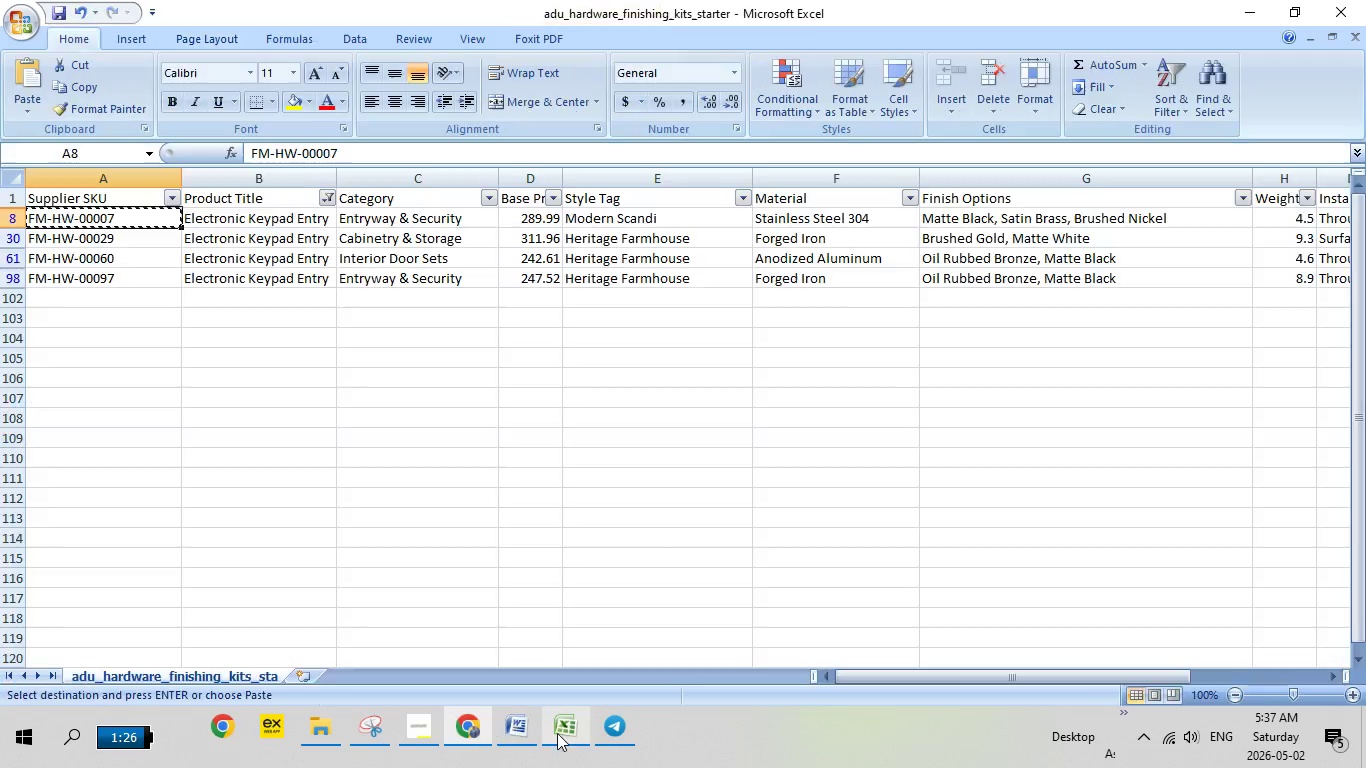 
left_click([557, 733])
 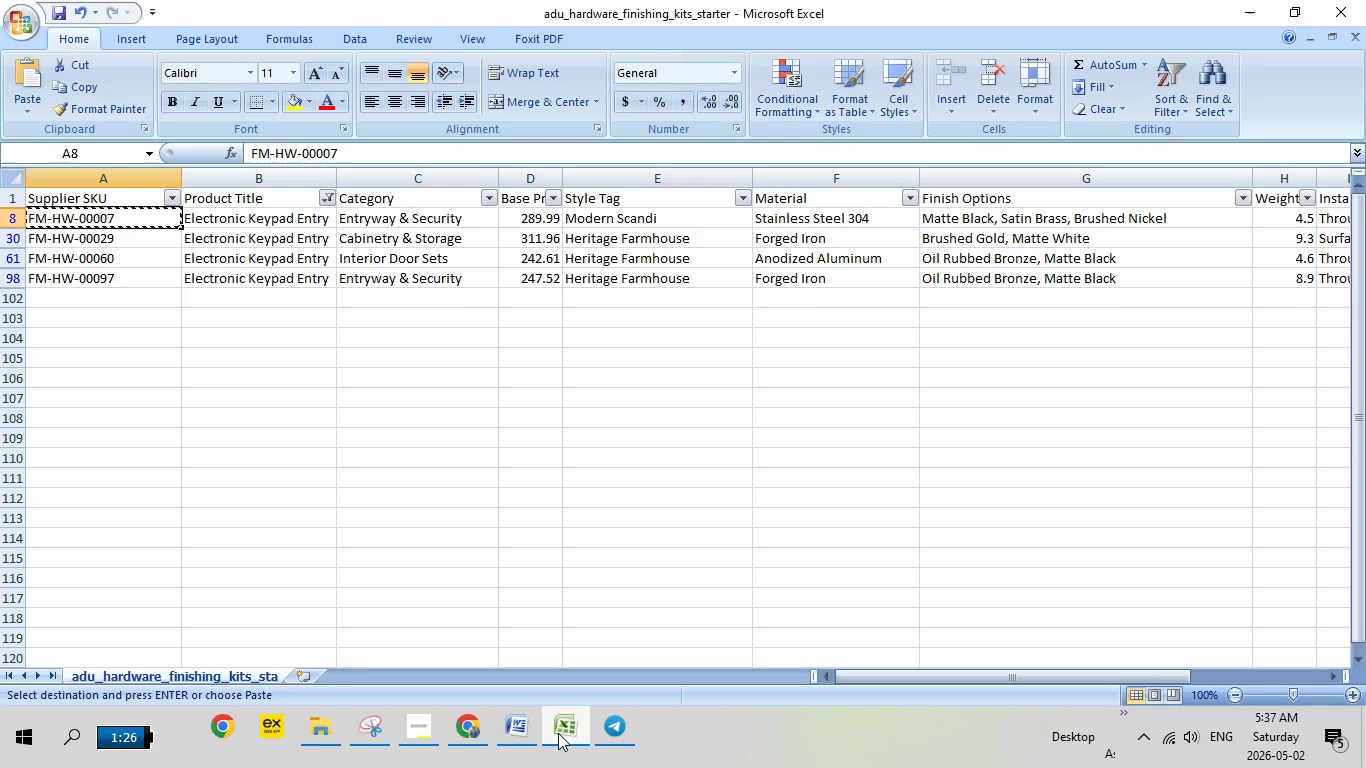 
left_click([558, 733])
 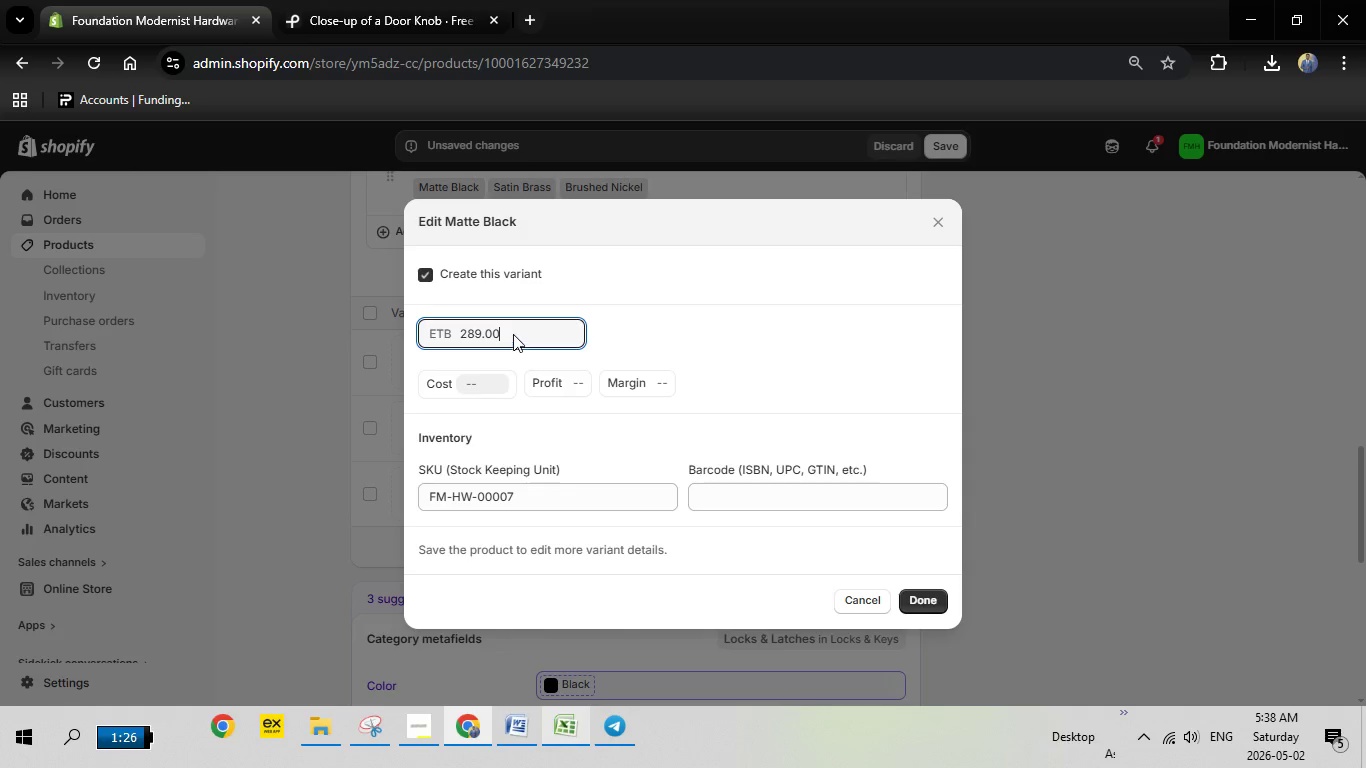 
left_click_drag(start_coordinate=[512, 330], to_coordinate=[488, 332])
 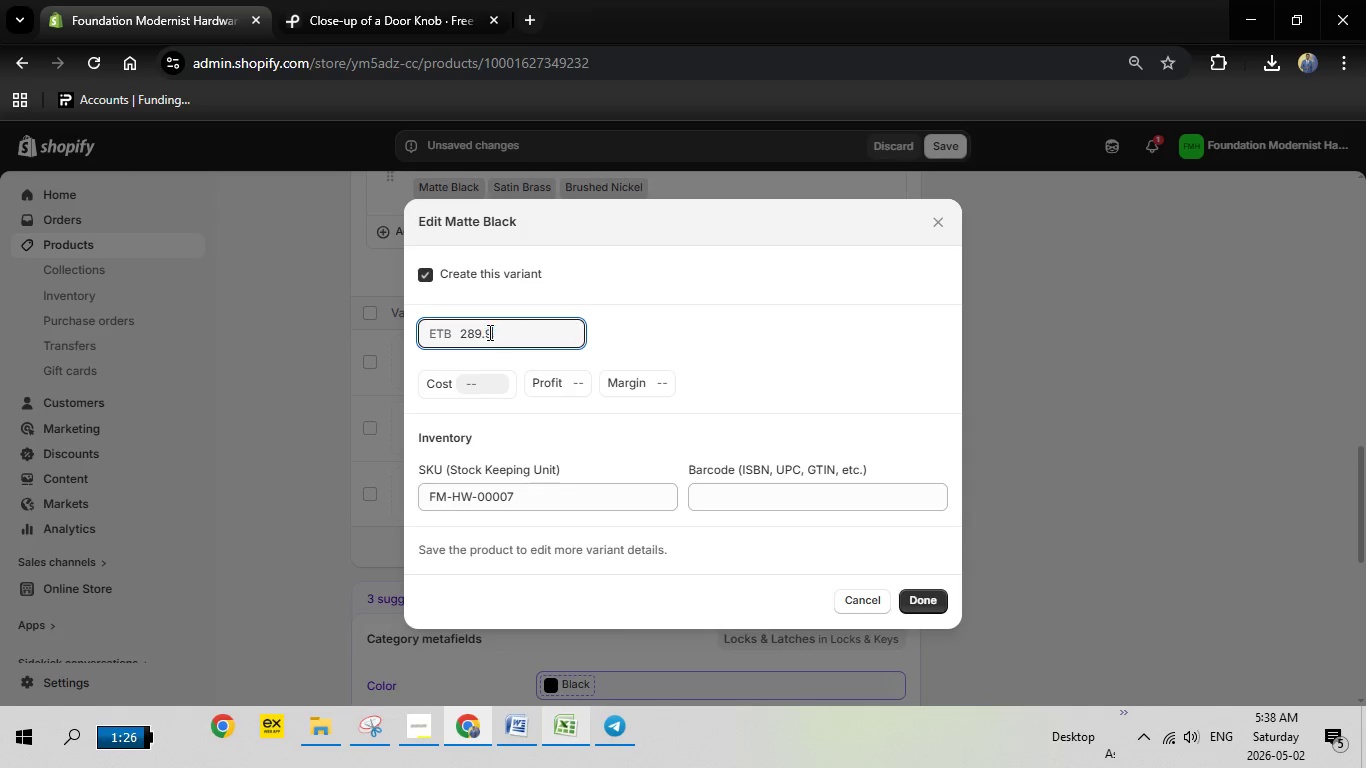 
type(99)
 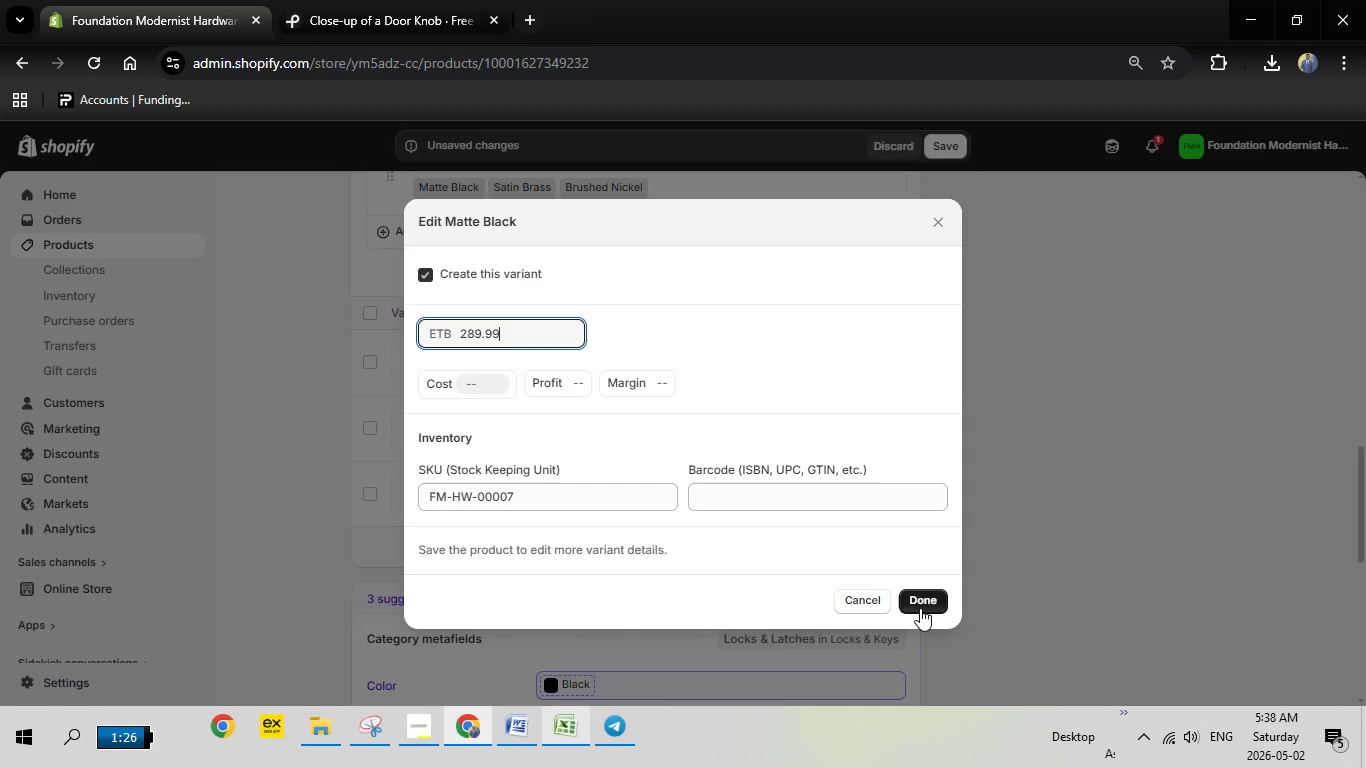 
left_click([920, 608])
 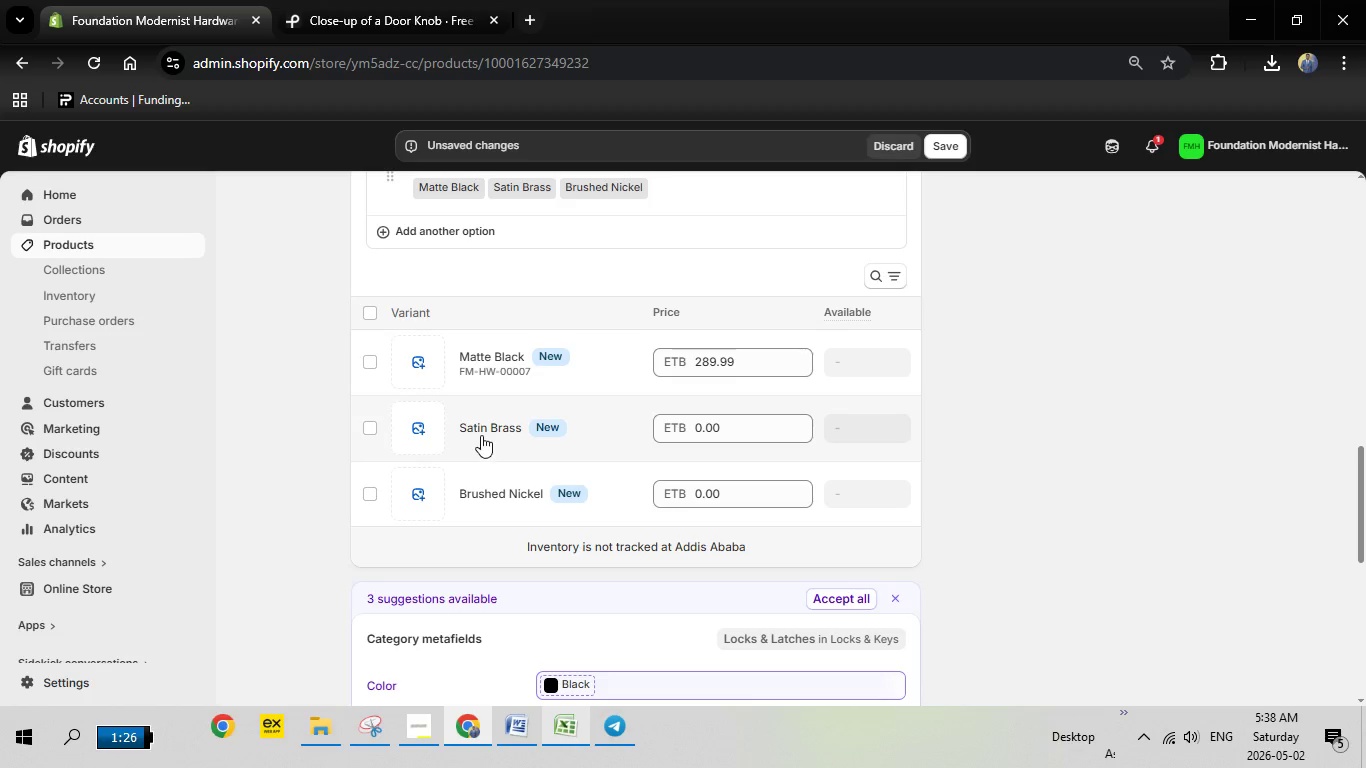 
left_click([487, 426])
 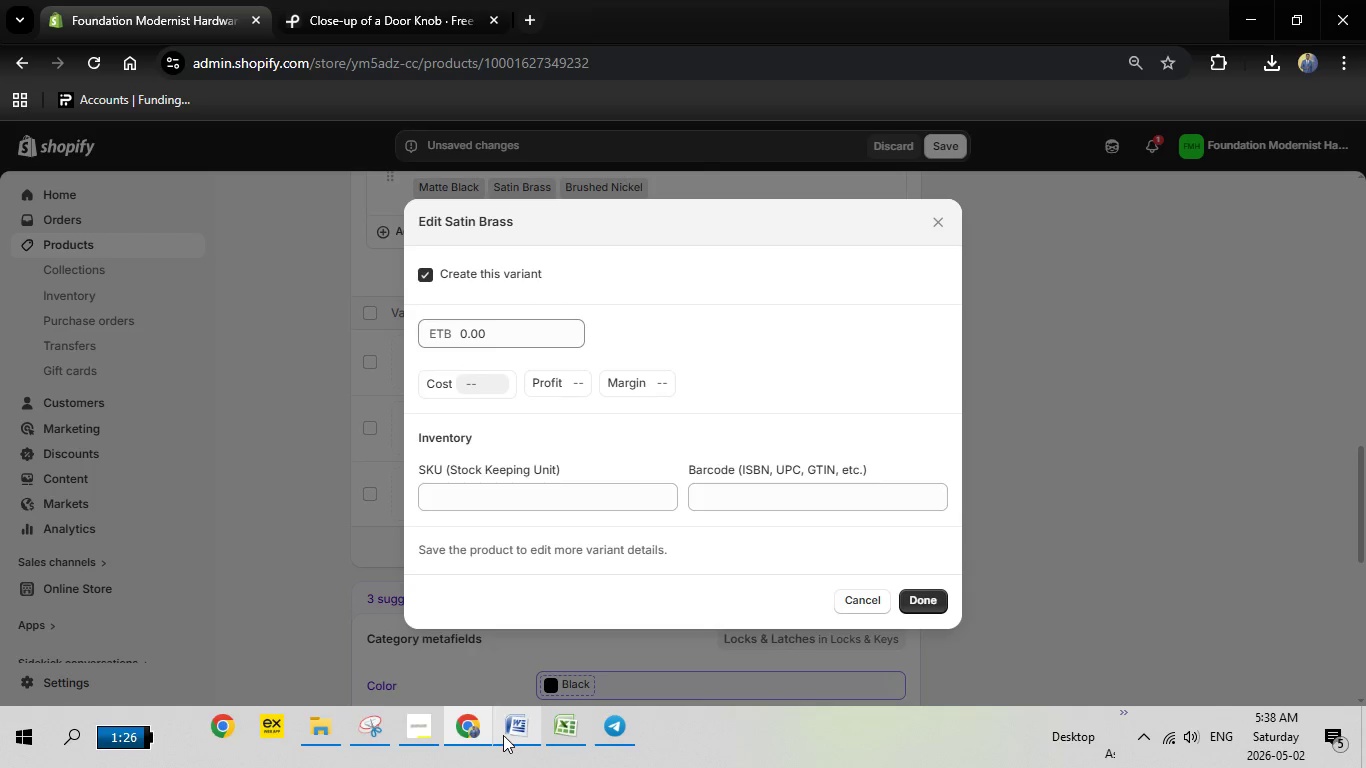 
left_click([555, 733])
 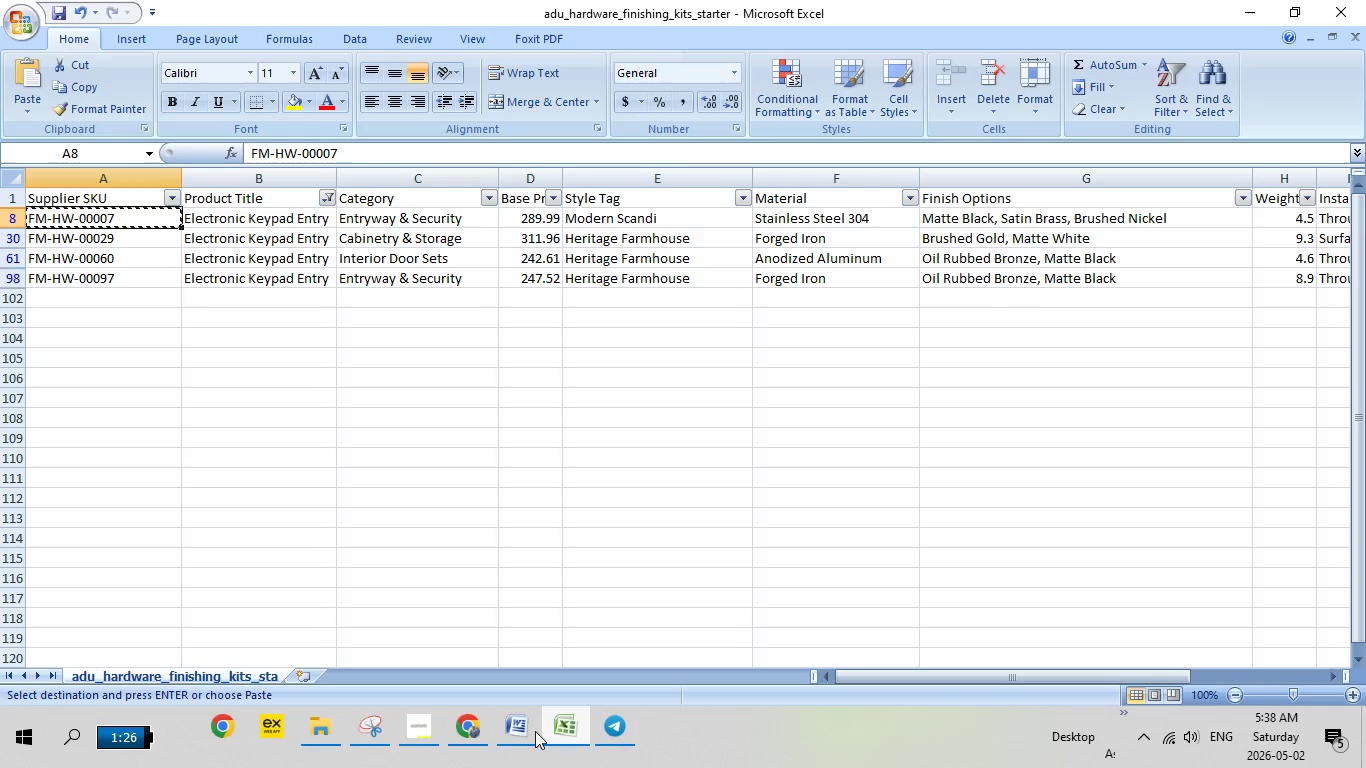 
left_click([463, 736])
 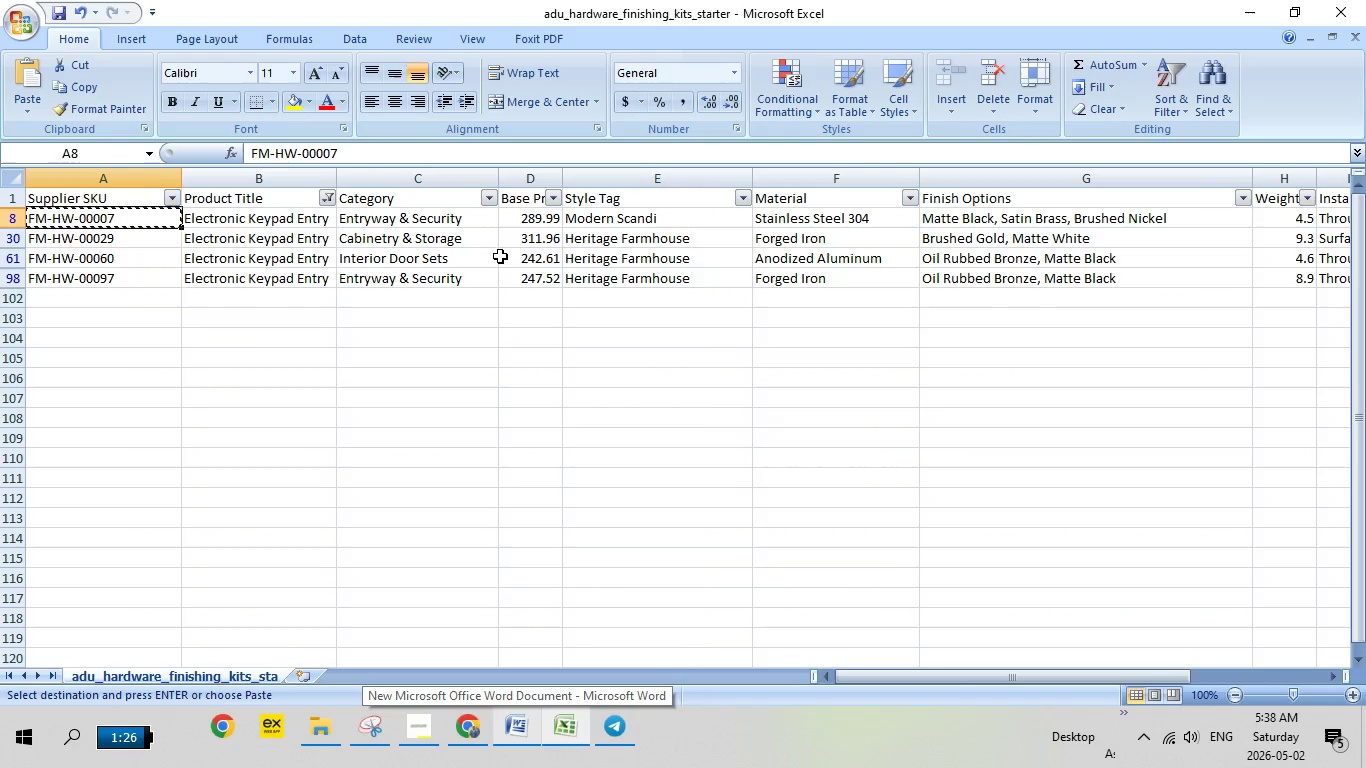 
wait(7.55)
 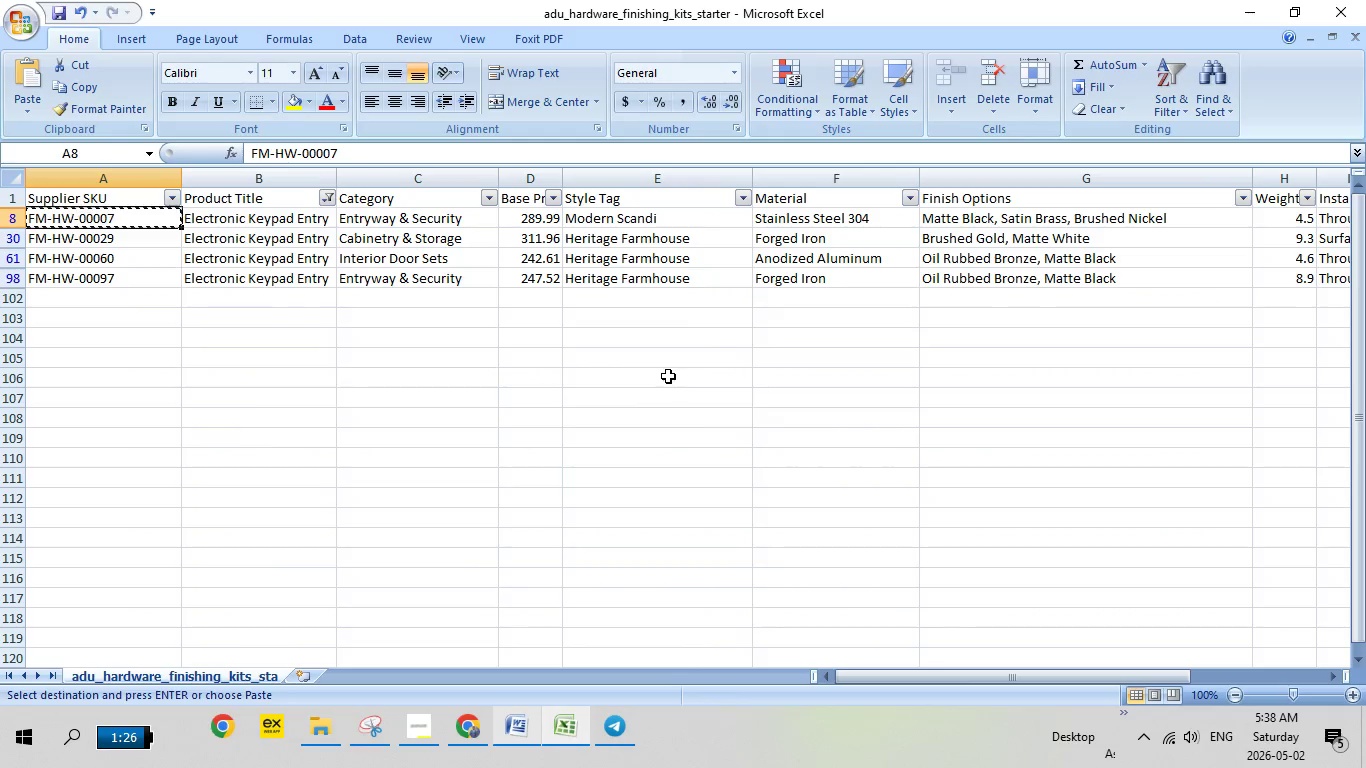 
right_click([106, 235])
 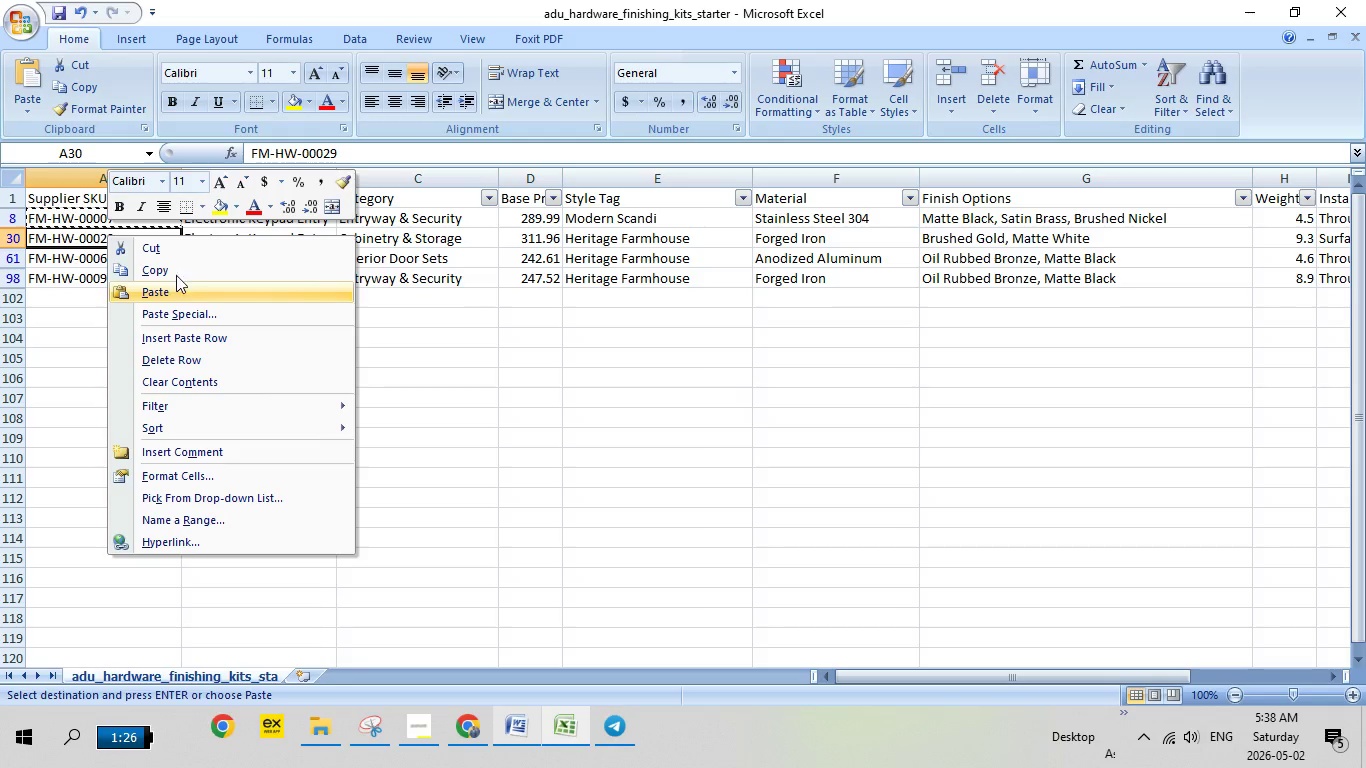 
left_click([176, 270])
 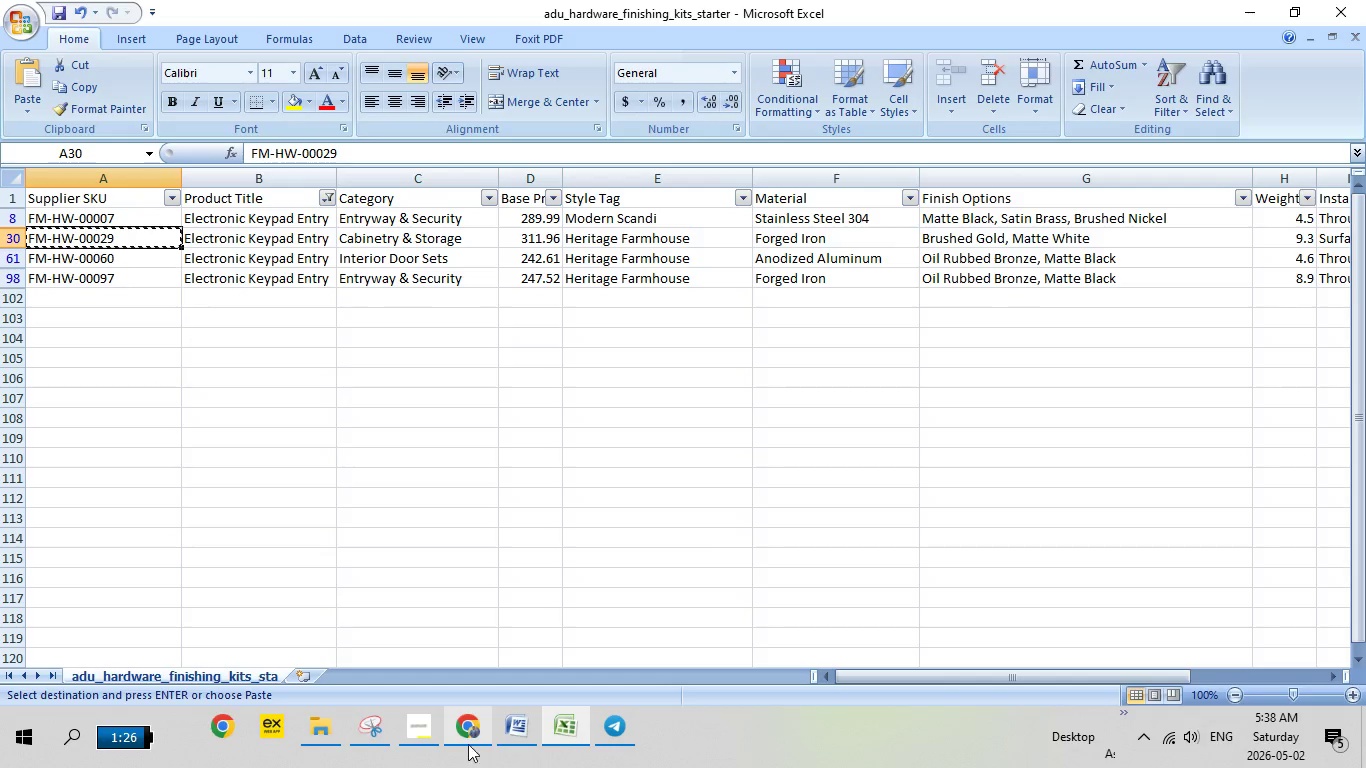 
left_click([468, 740])
 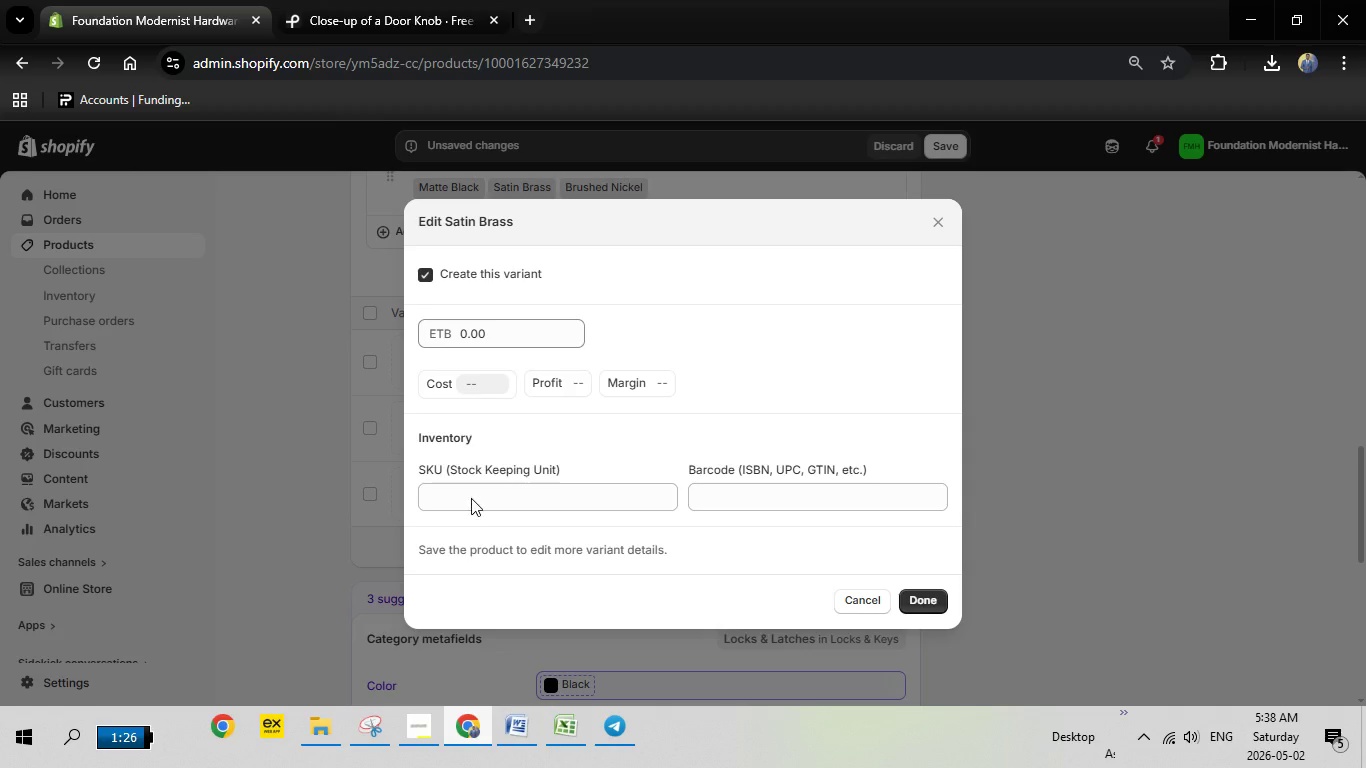 
left_click([471, 498])
 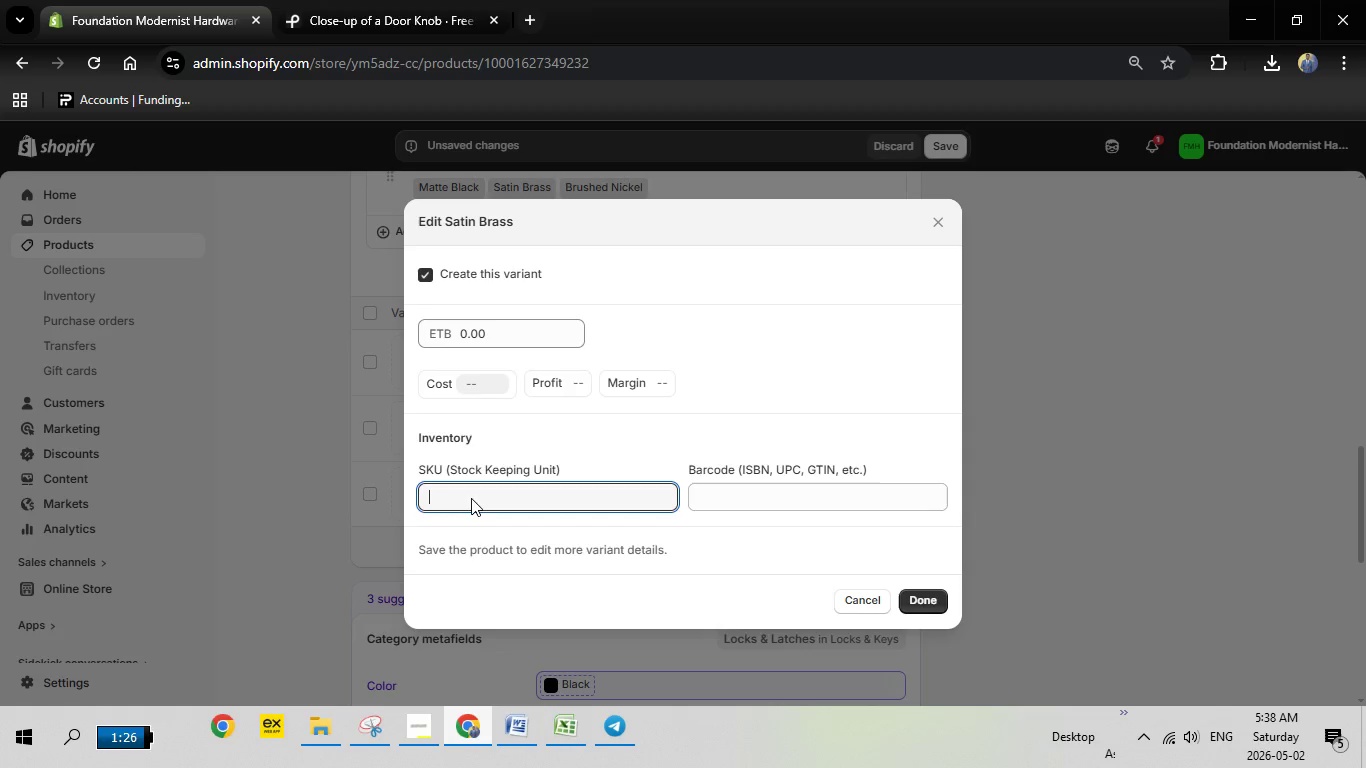 
right_click([471, 498])
 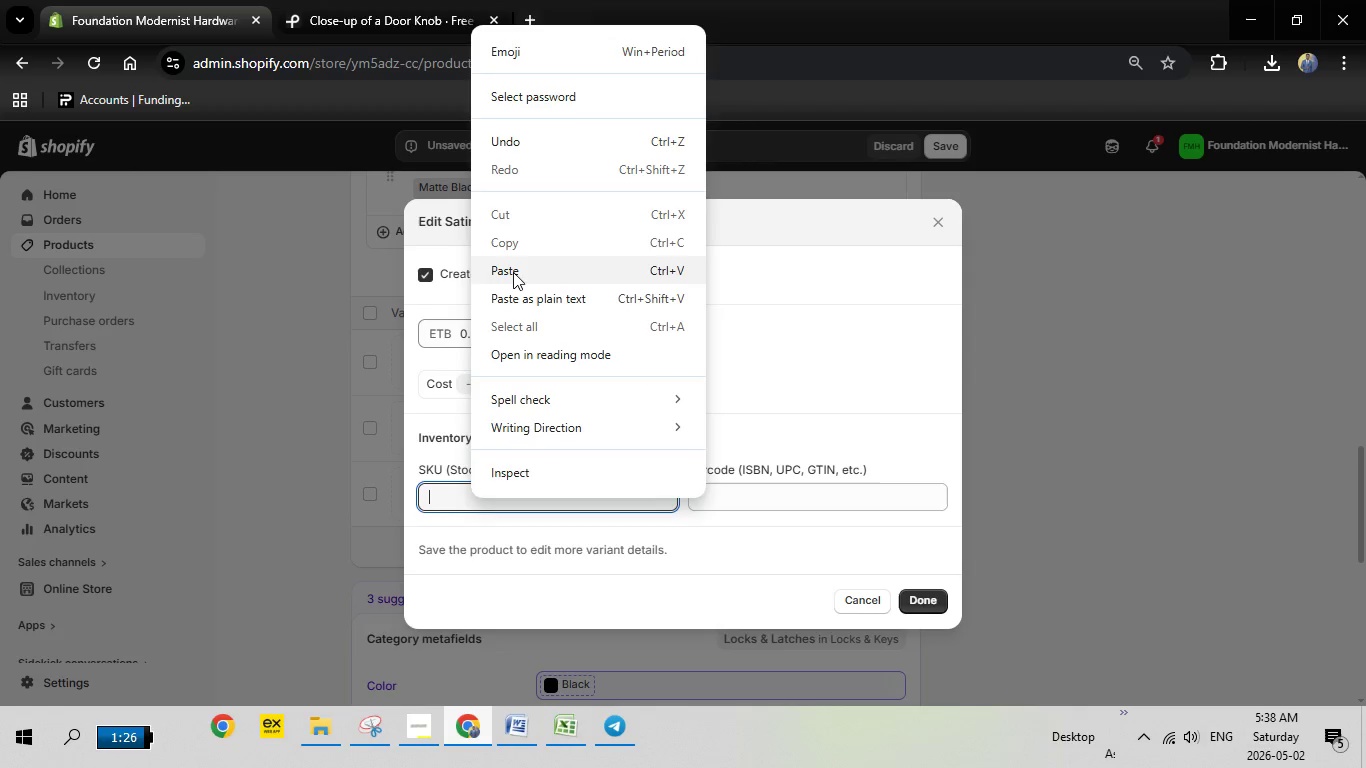 
left_click([513, 272])
 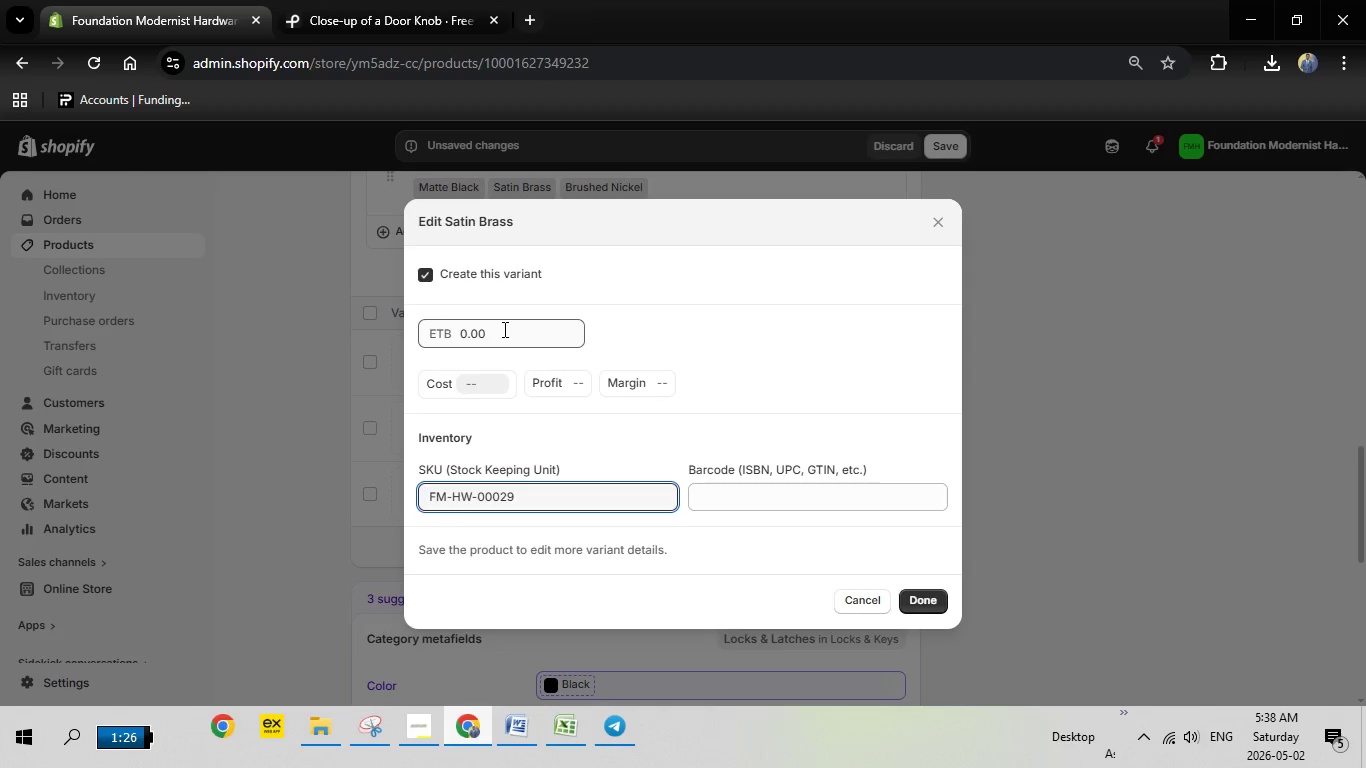 
left_click_drag(start_coordinate=[503, 329], to_coordinate=[445, 329])
 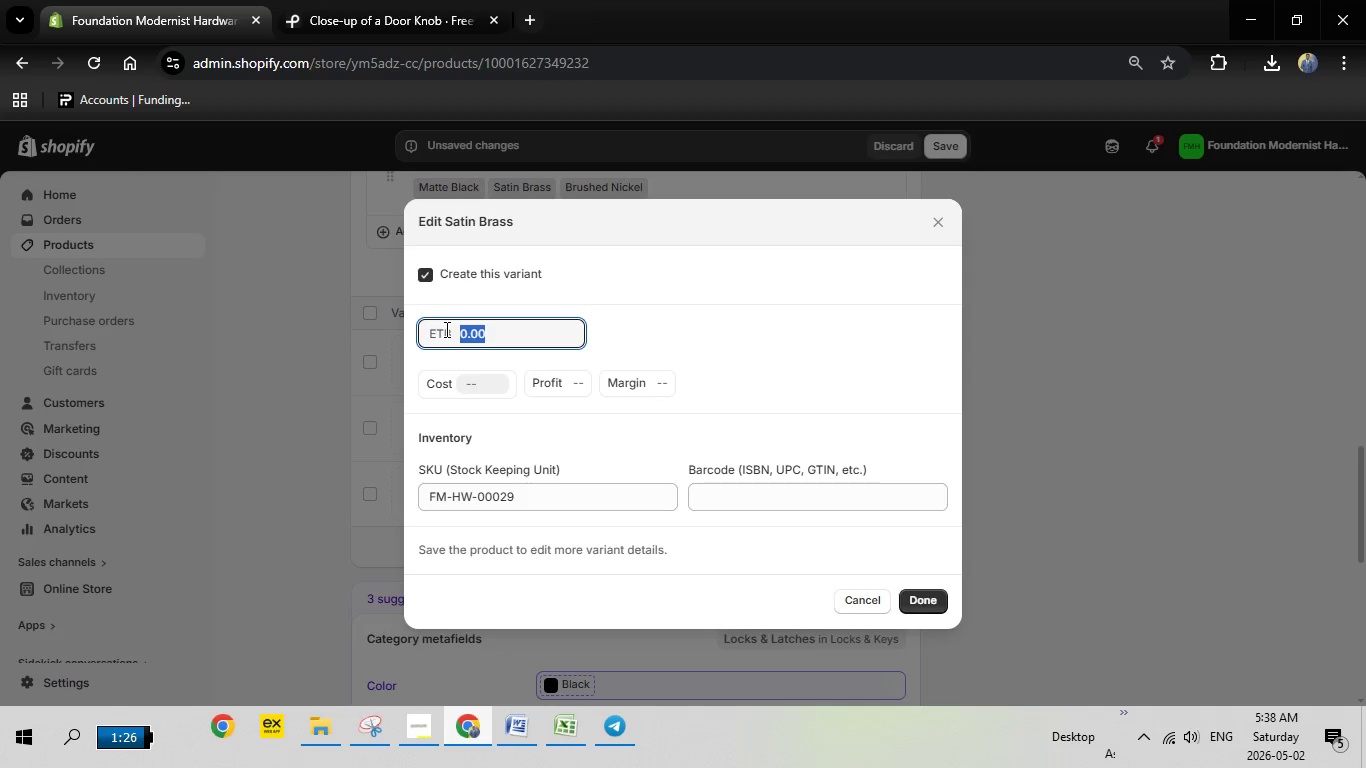 
type(311.96)
 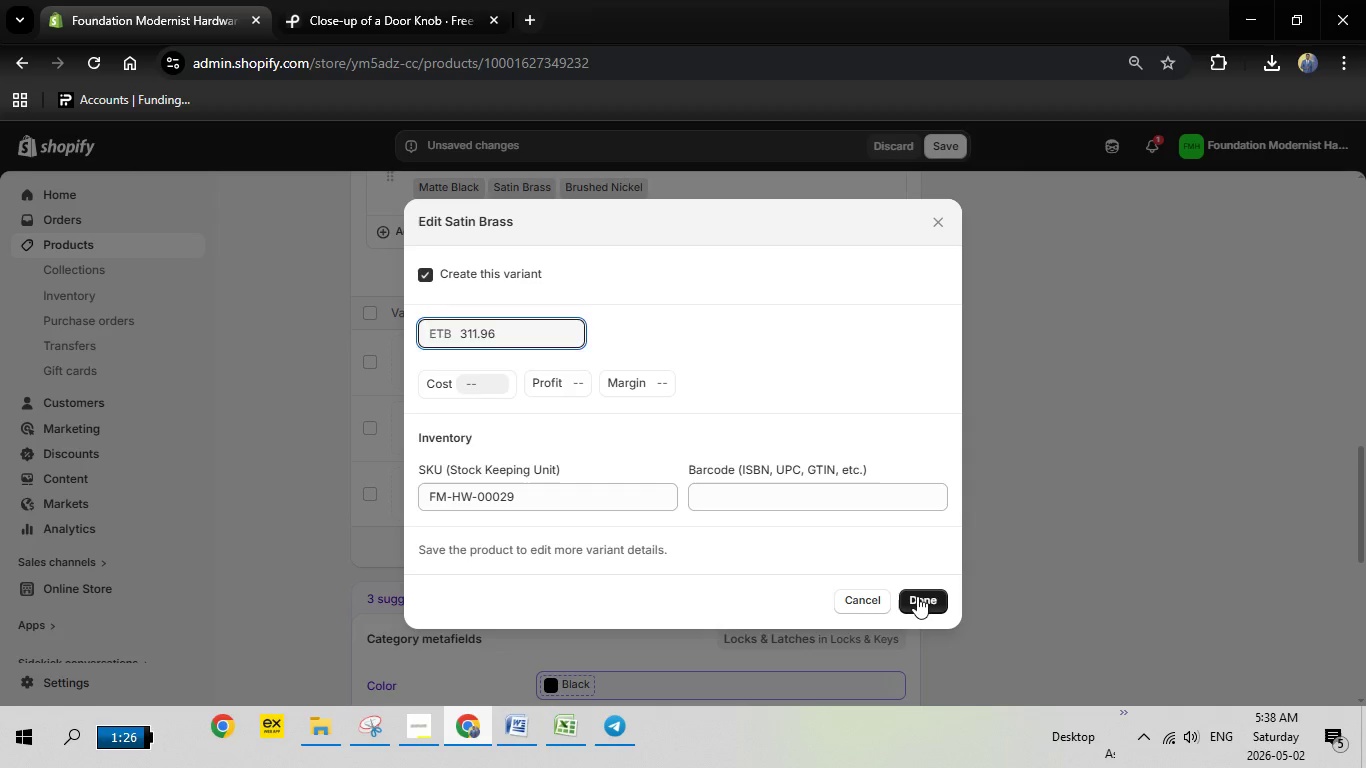 
left_click([917, 596])
 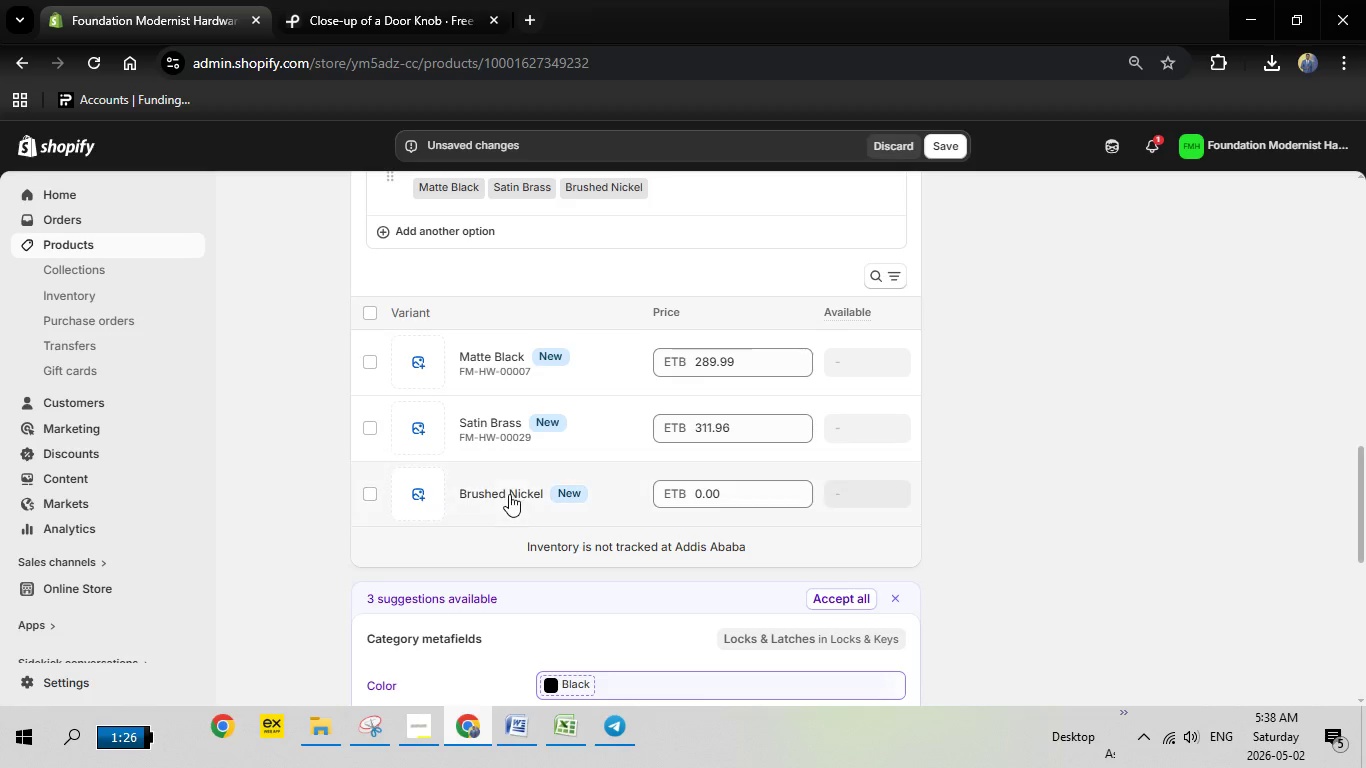 
left_click([506, 492])
 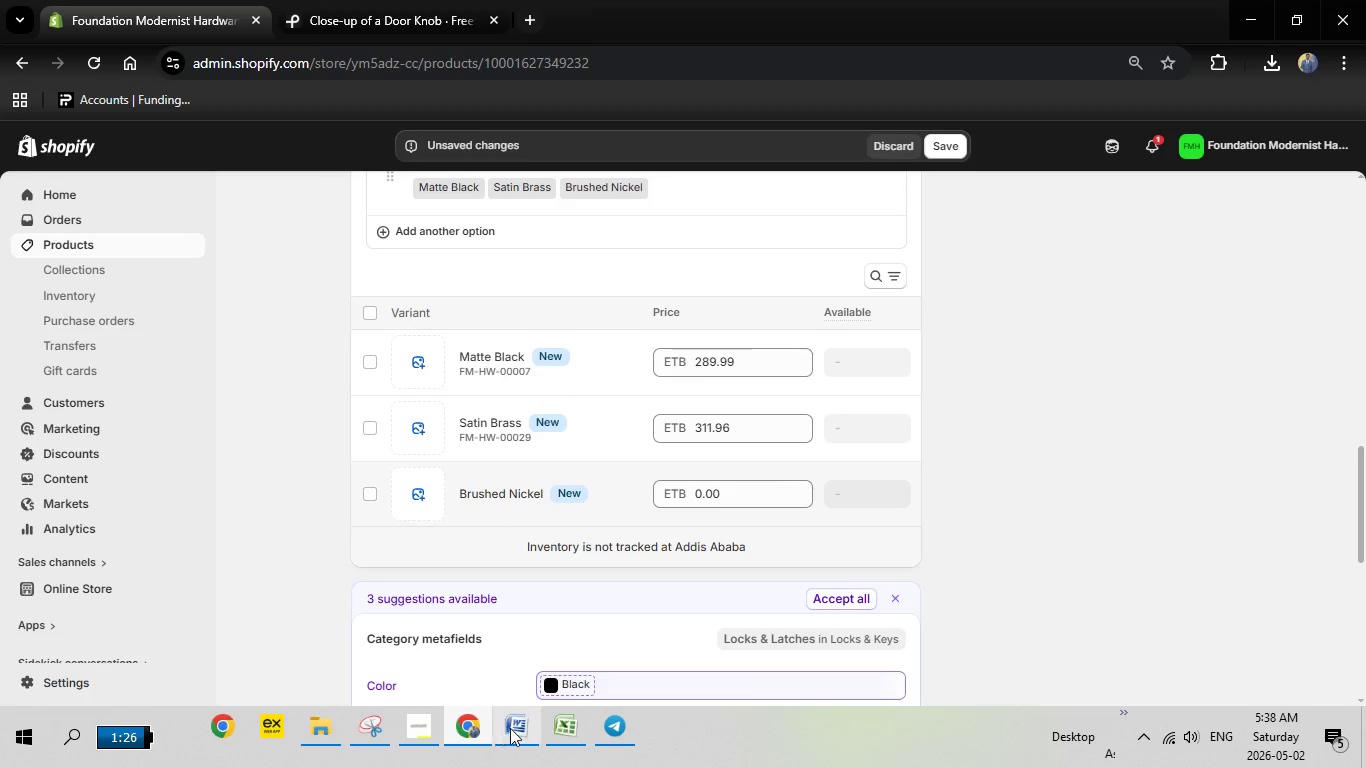 
left_click([512, 729])
 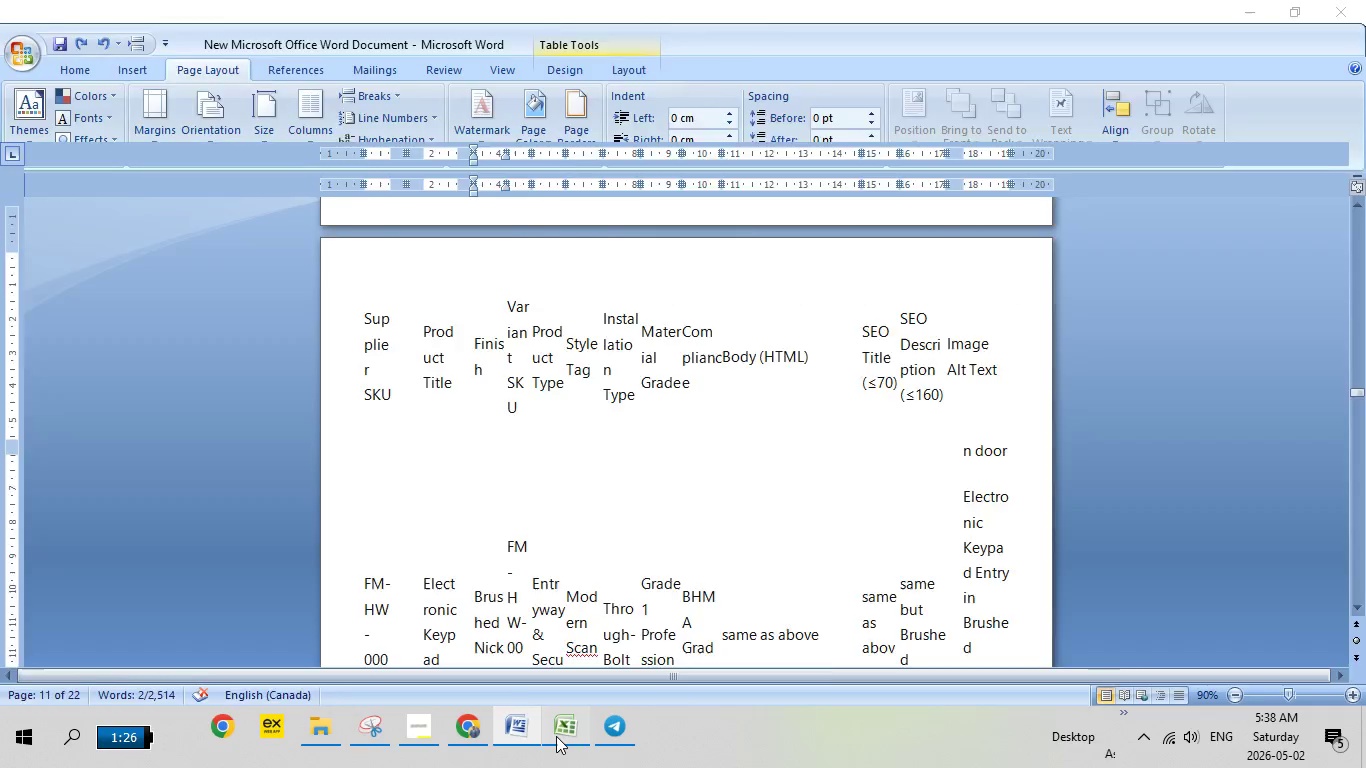 
left_click([556, 736])
 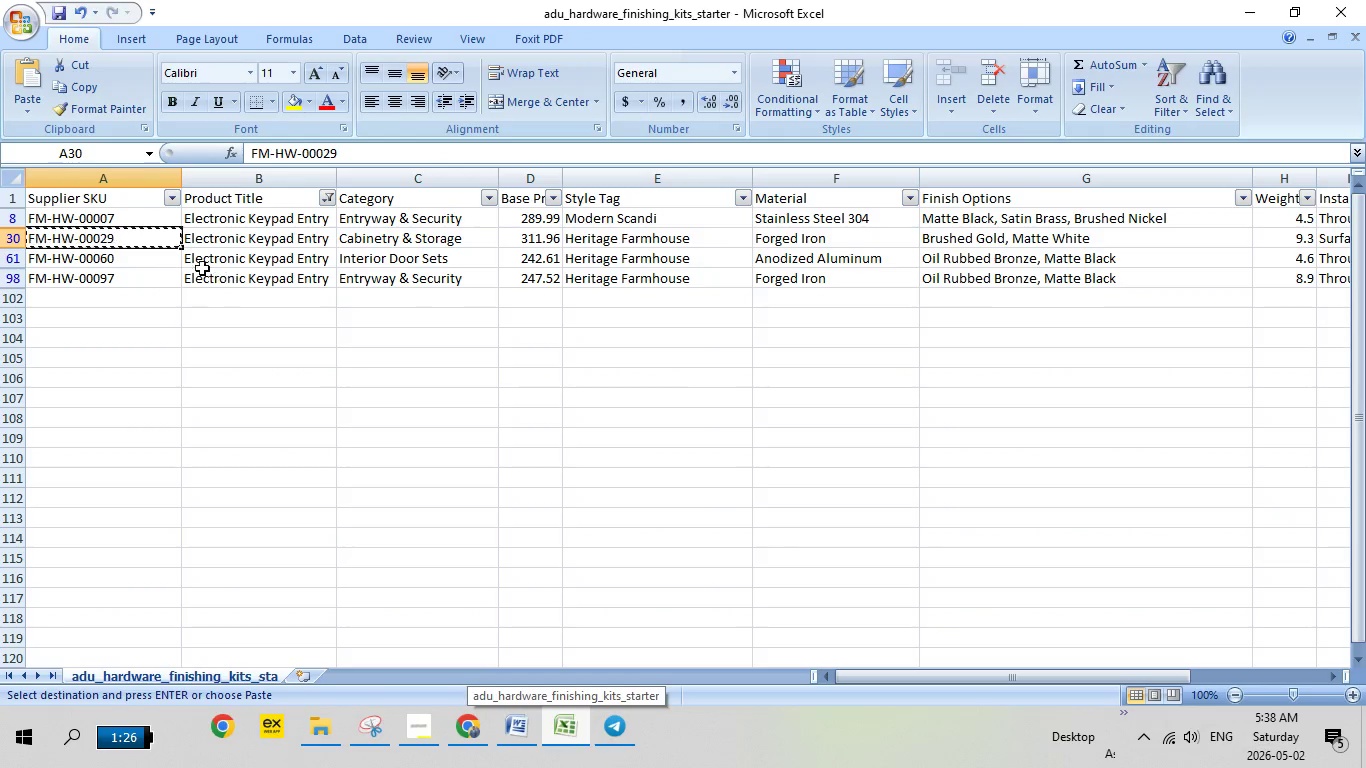 
wait(5.56)
 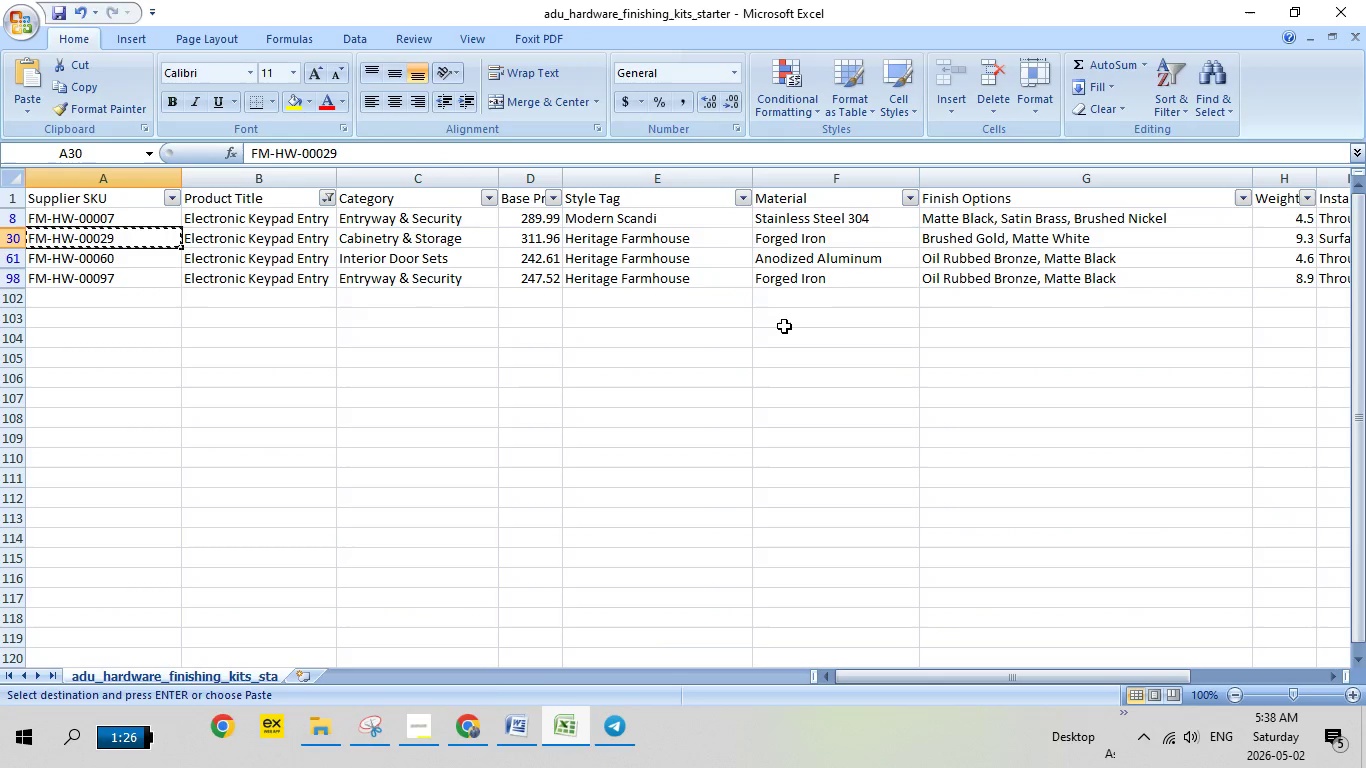 
right_click([105, 254])
 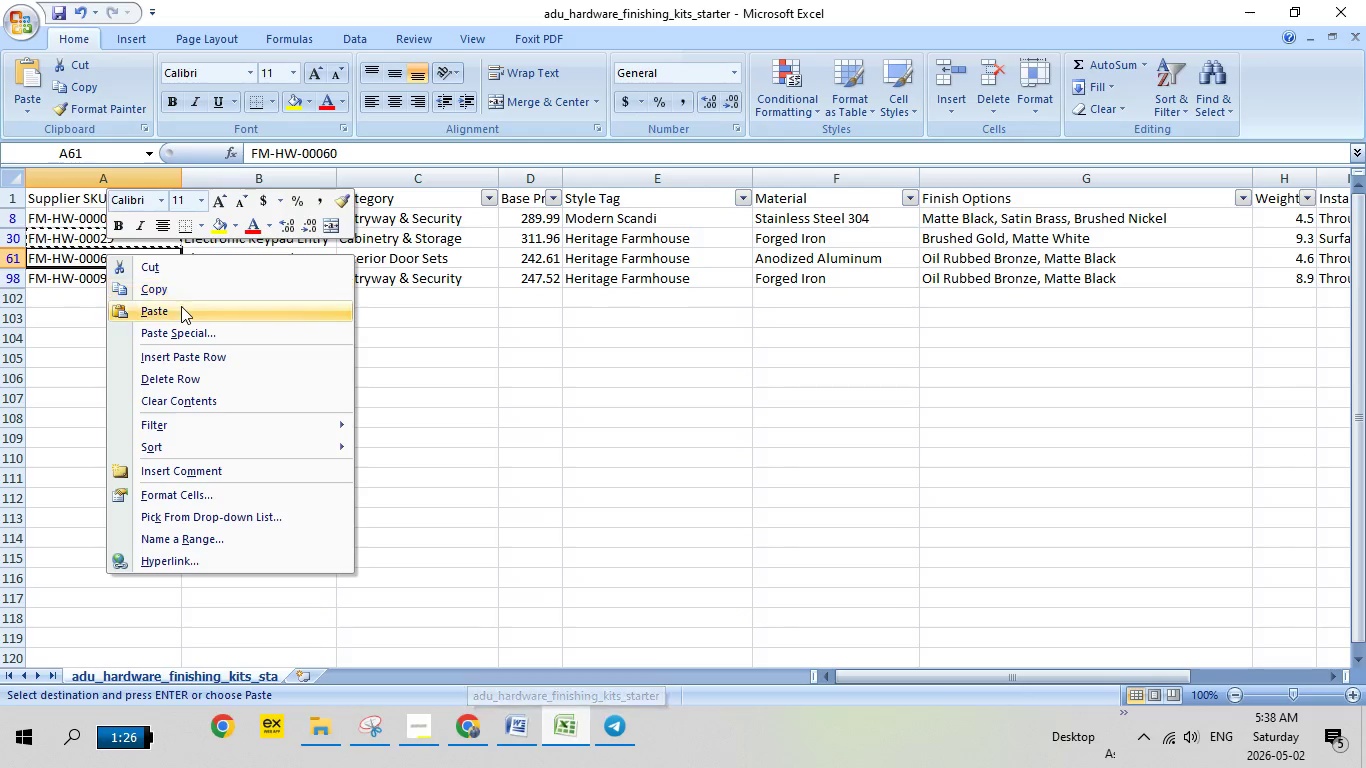 
left_click([181, 306])
 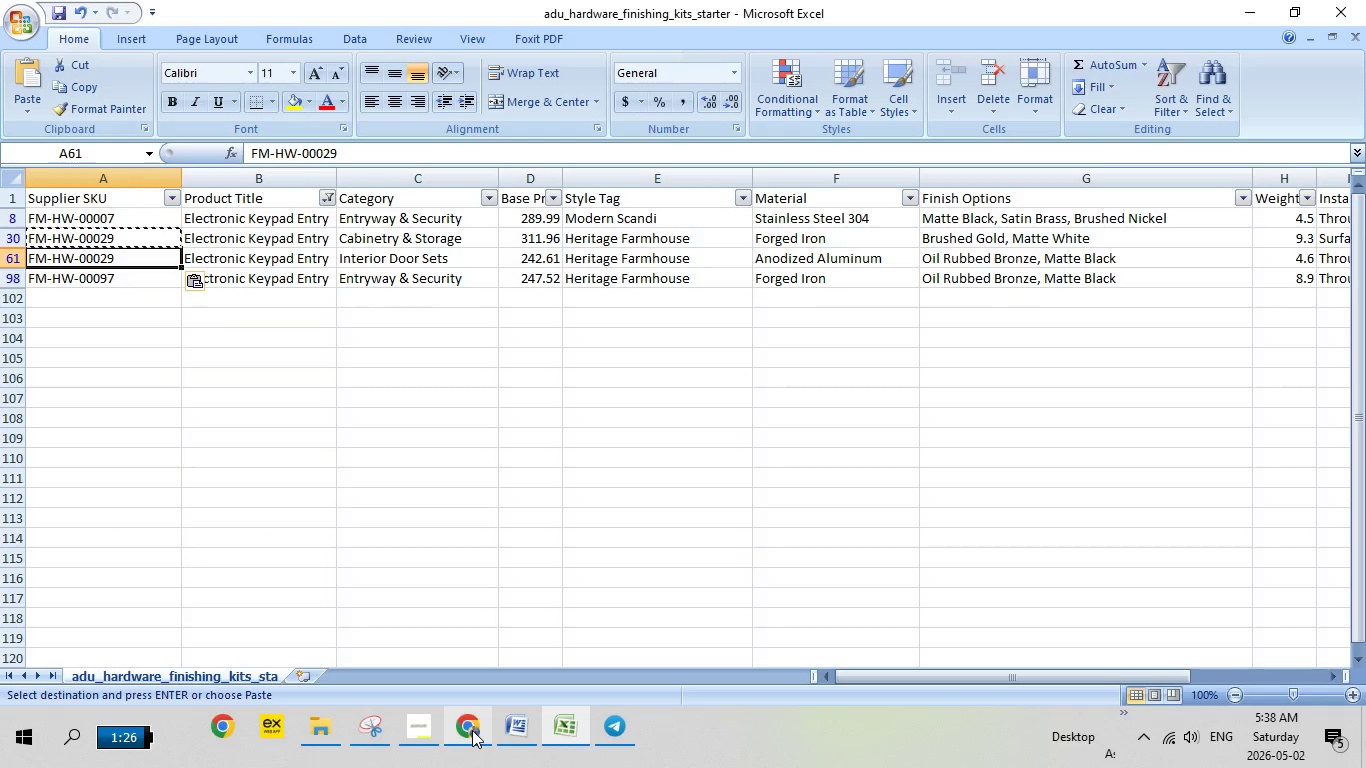 
left_click([472, 729])
 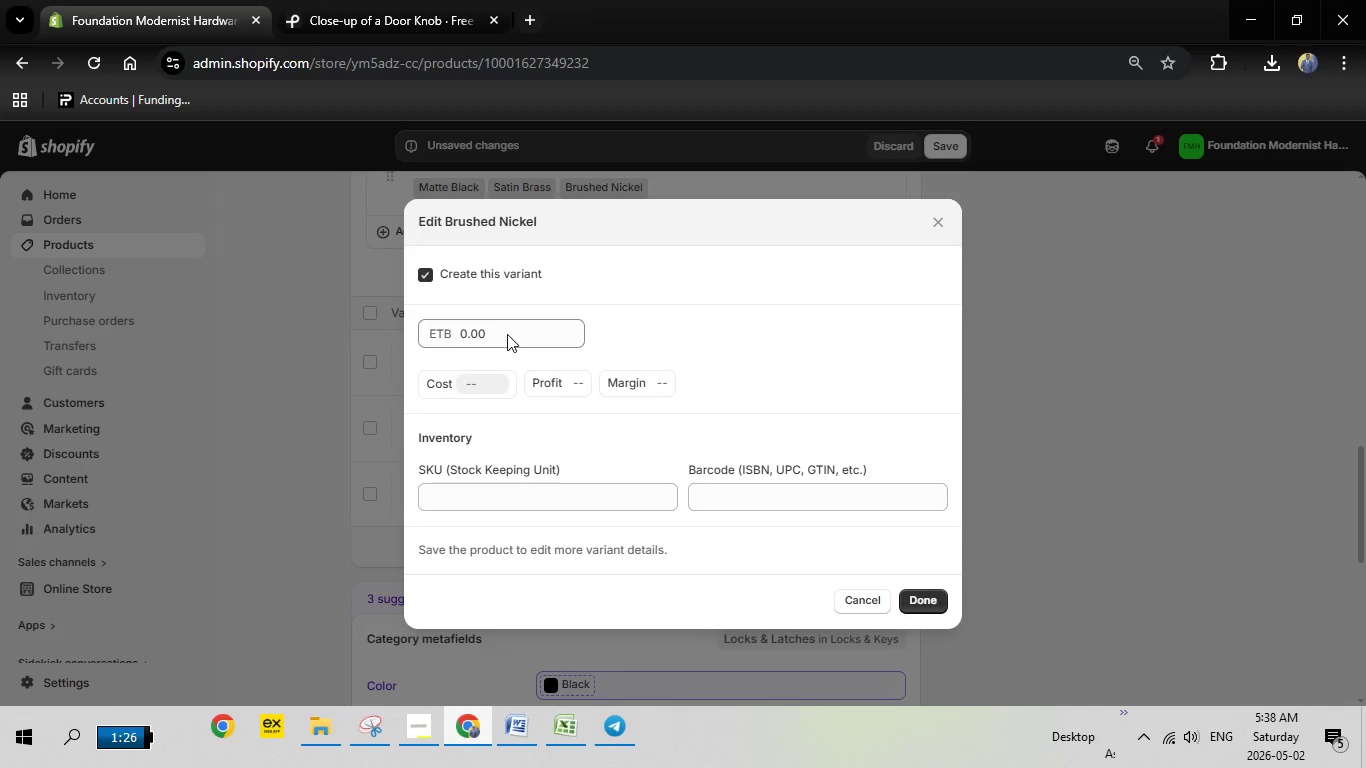 
left_click_drag(start_coordinate=[507, 334], to_coordinate=[458, 338])
 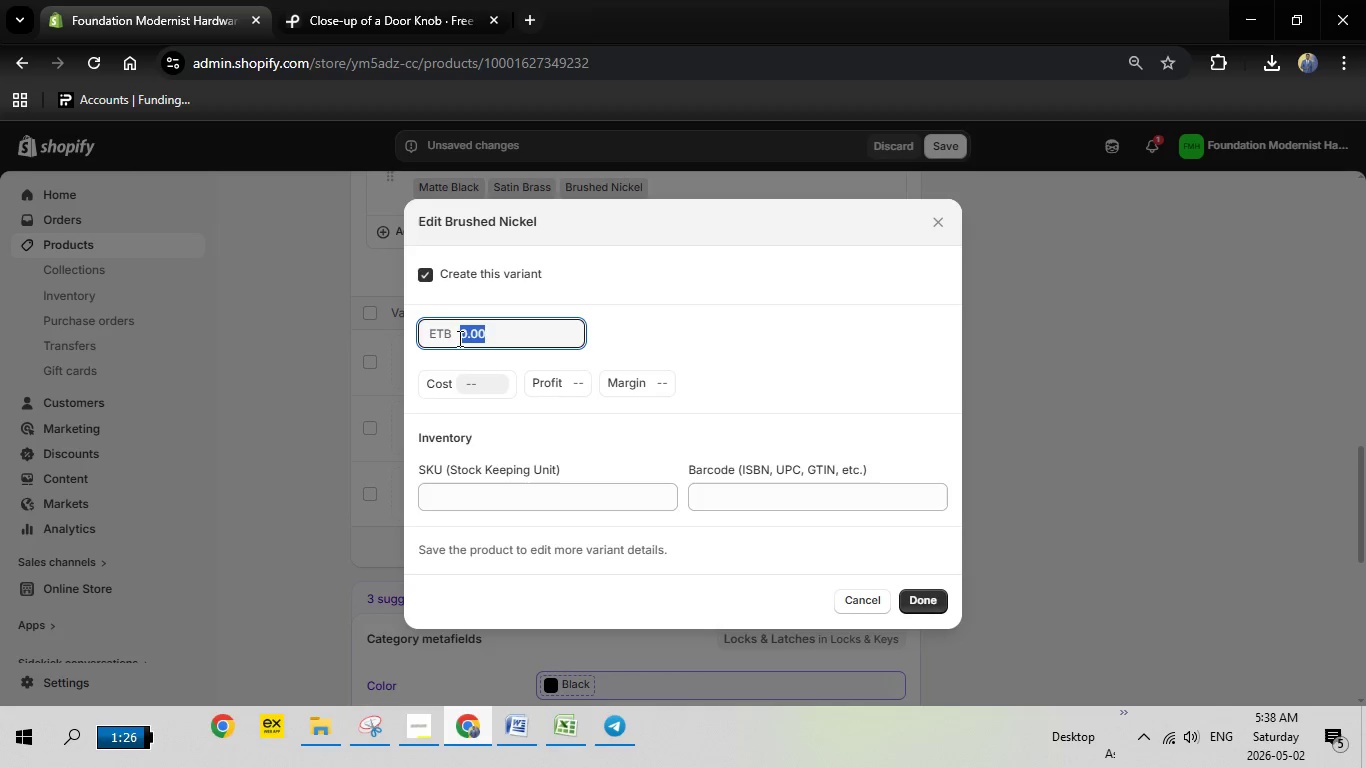 
type(242.61)
 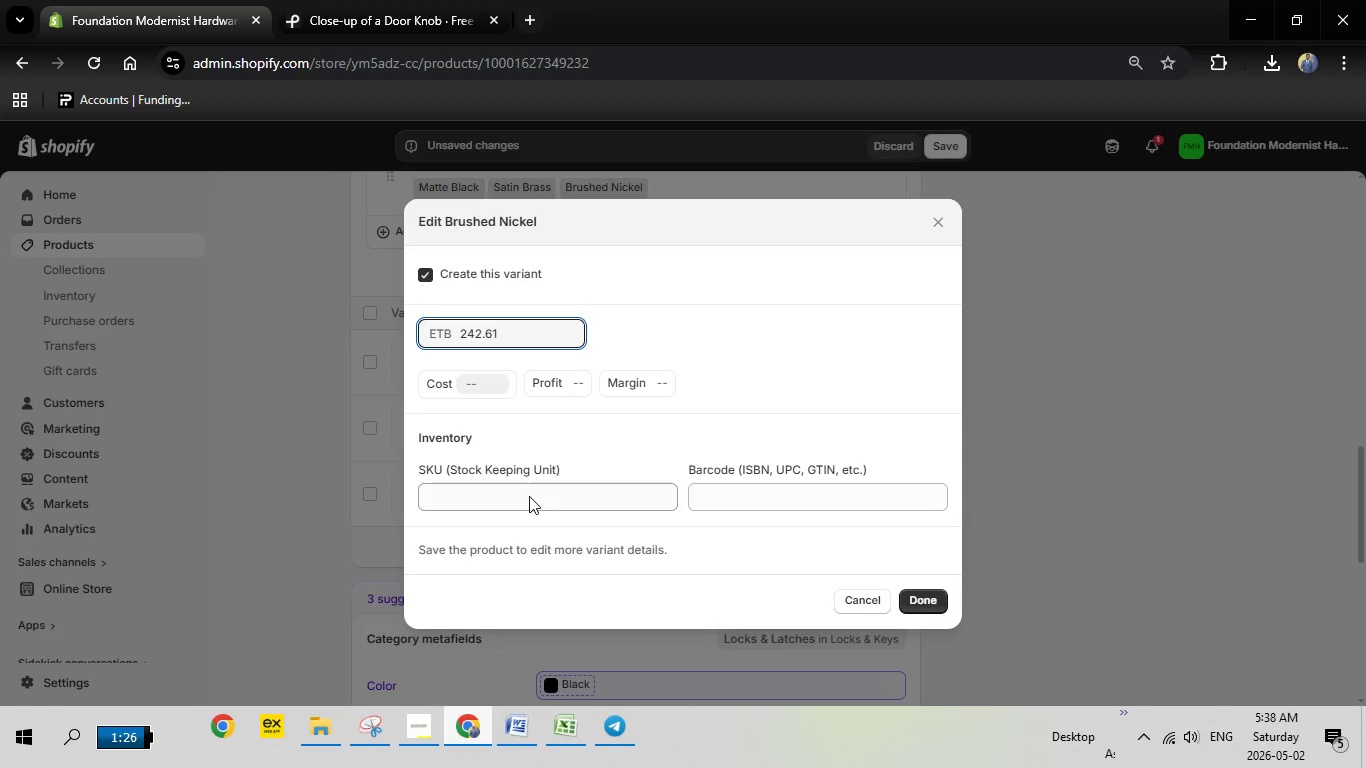 
left_click([529, 496])
 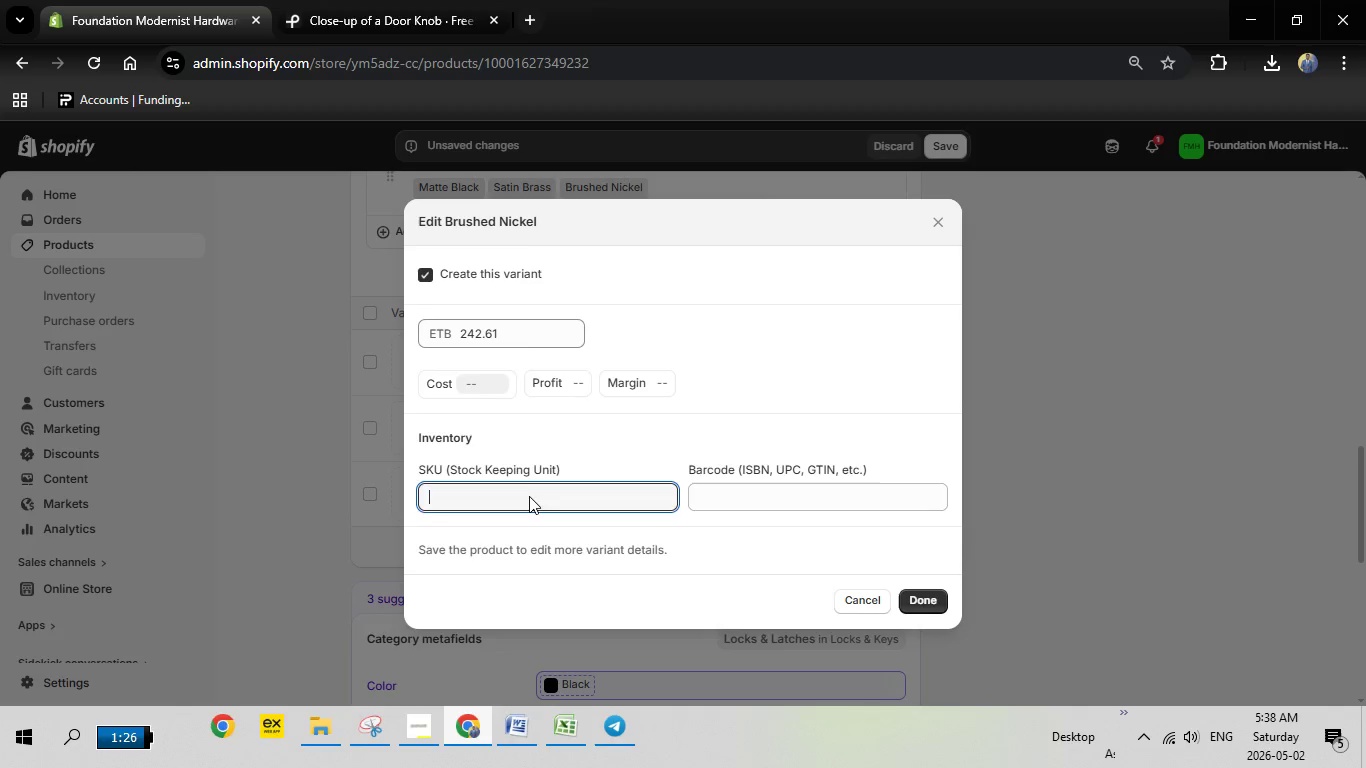 
right_click([529, 496])
 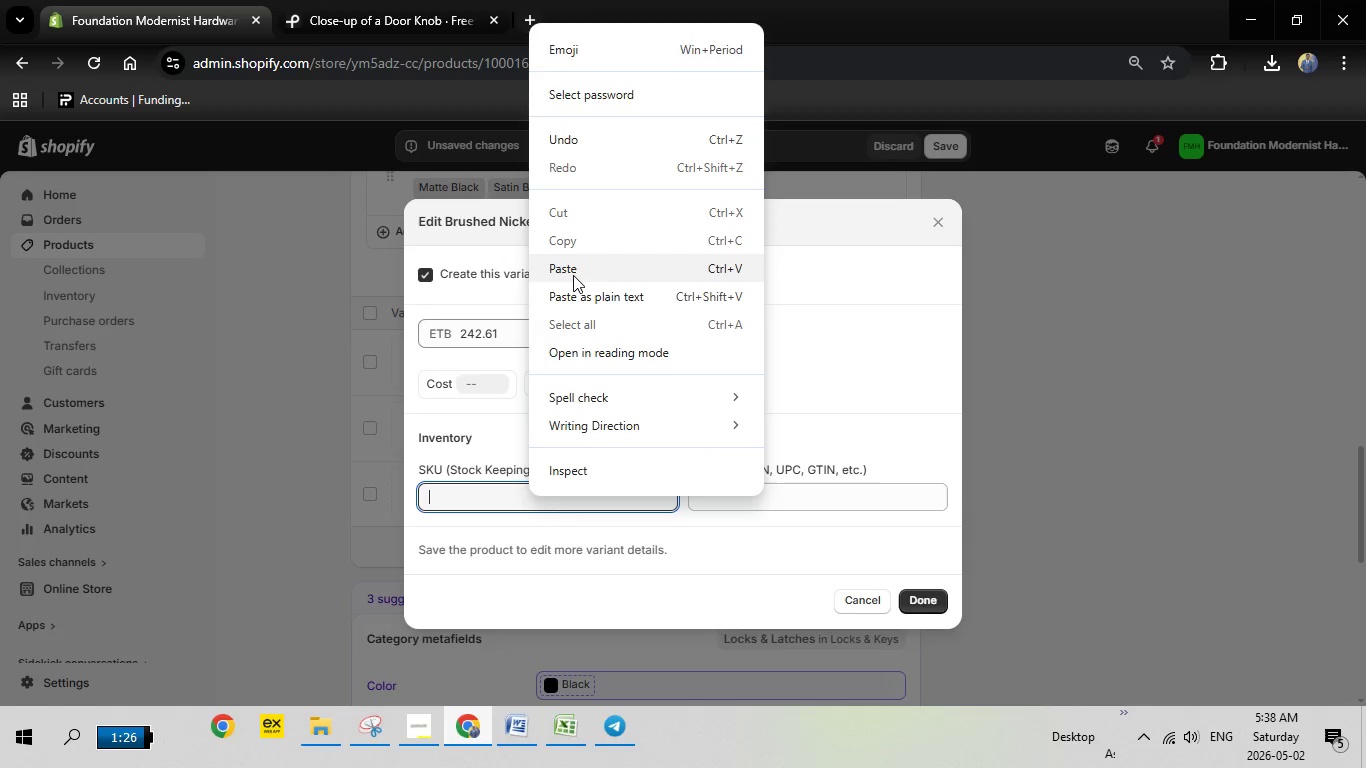 
left_click([573, 275])
 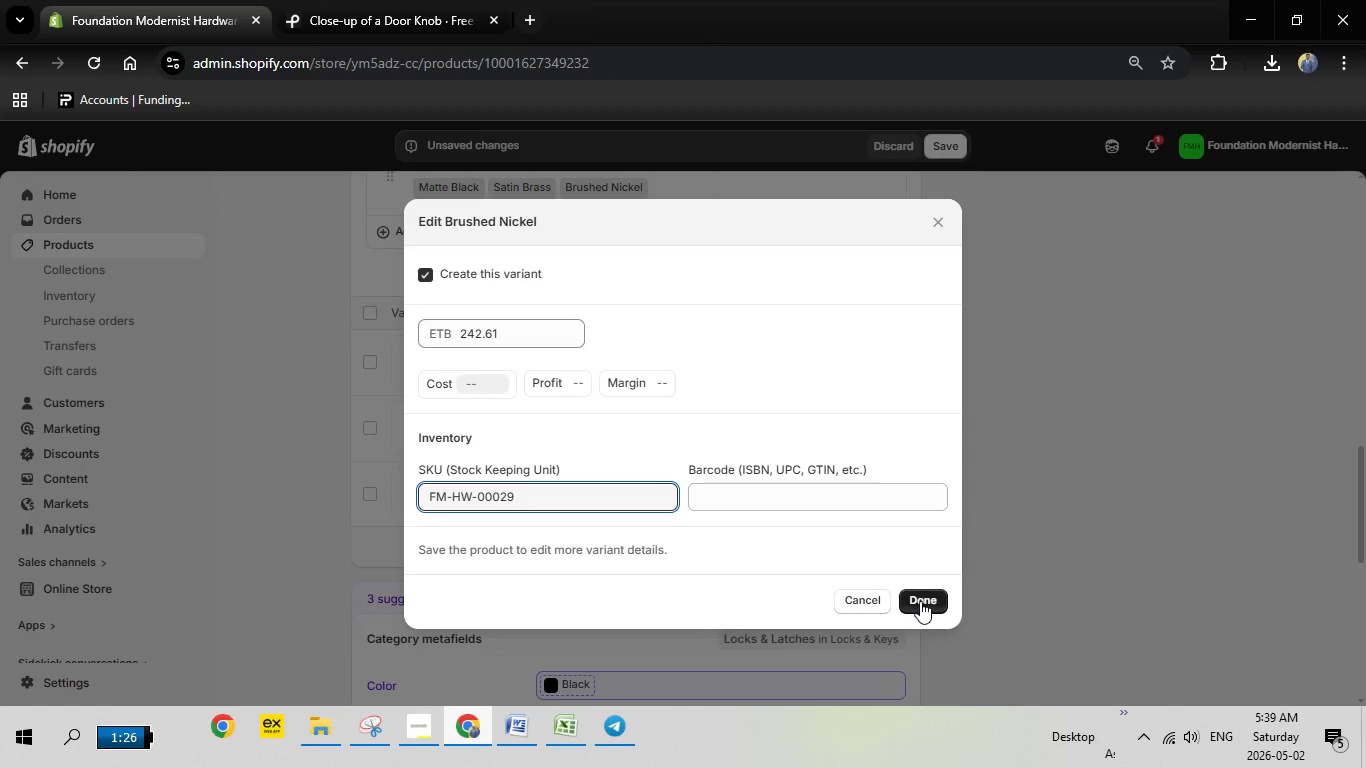 
left_click([921, 602])
 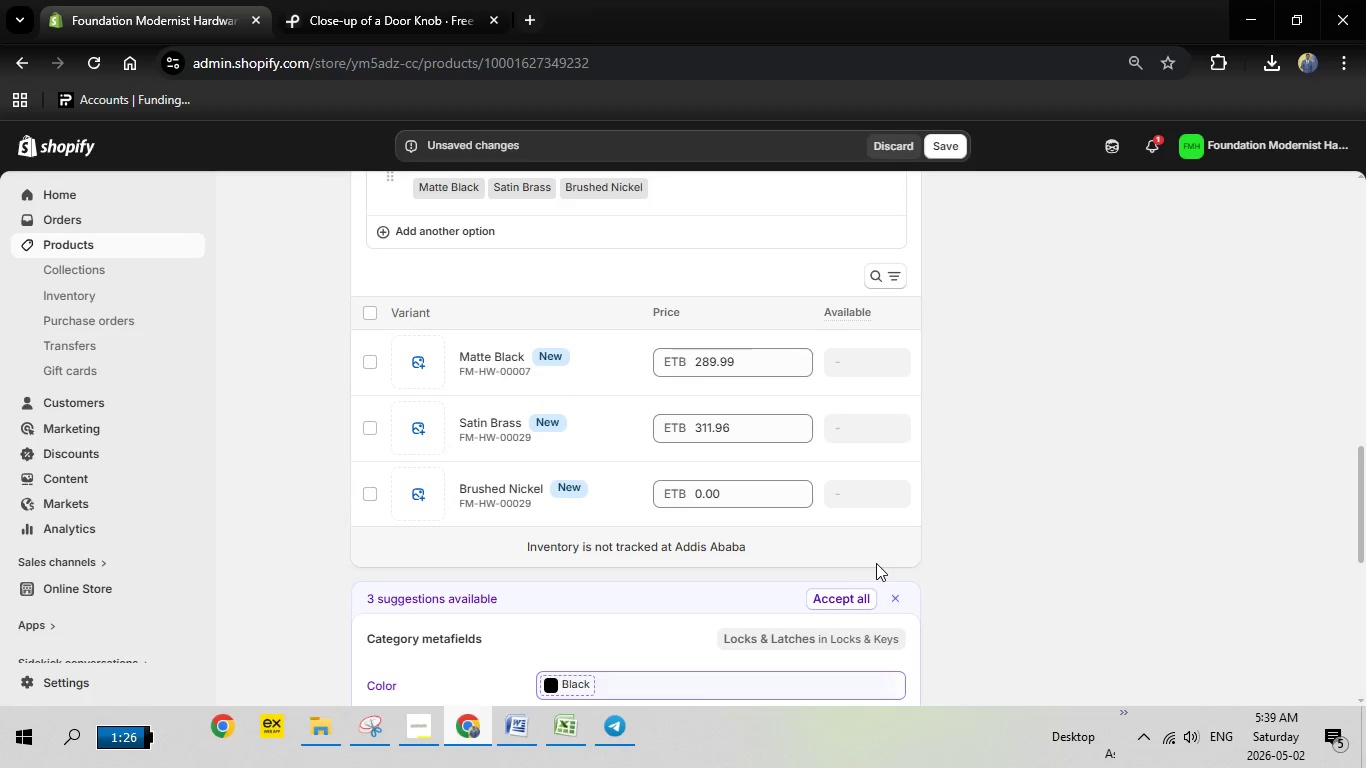 
scroll: coordinate [873, 561], scroll_direction: down, amount: 4.0
 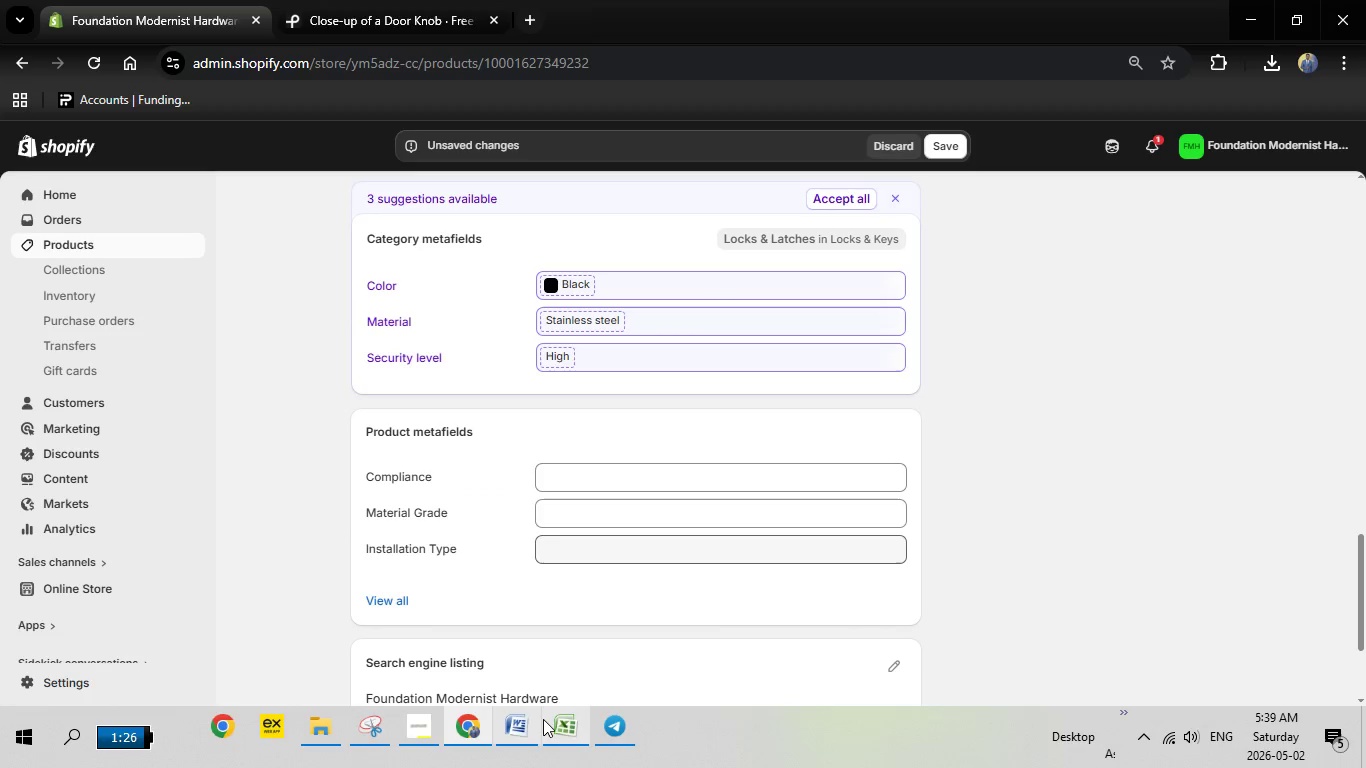 
left_click([520, 728])
 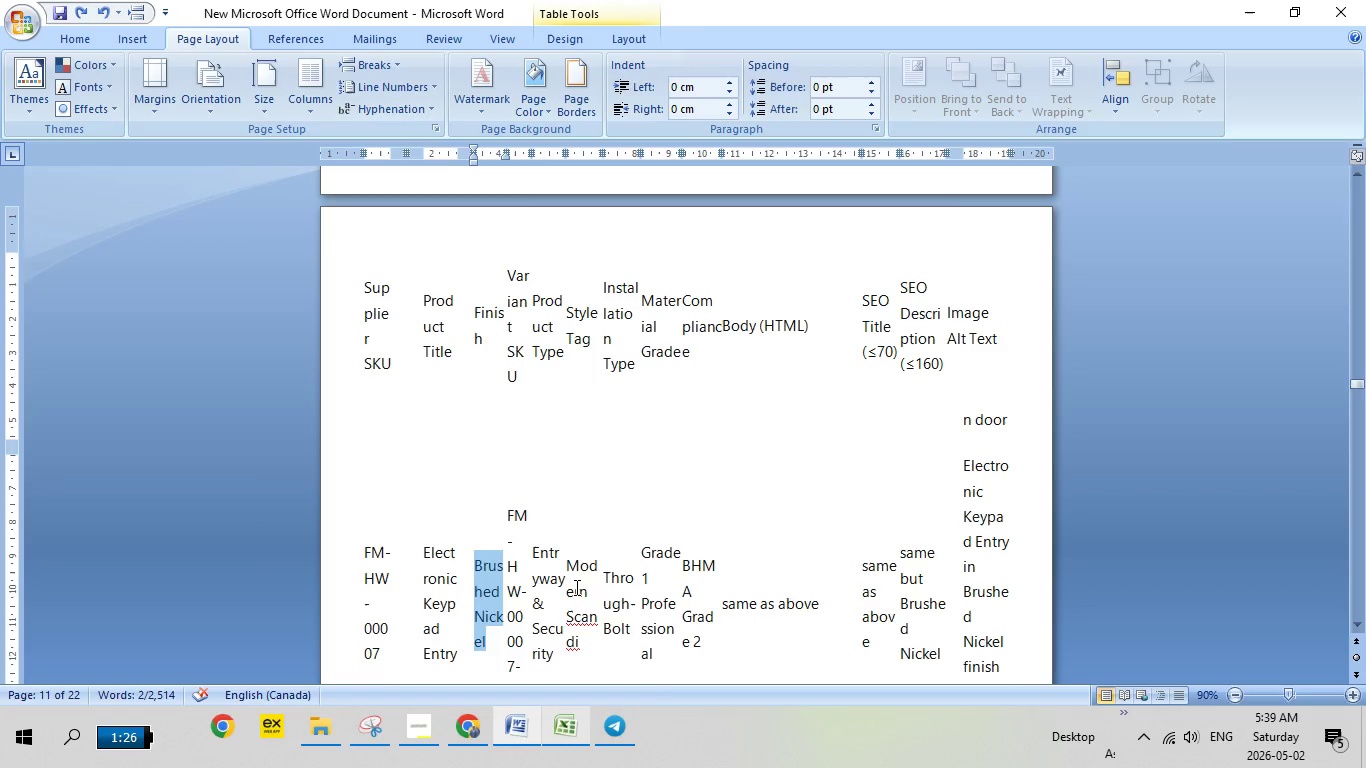 
scroll: coordinate [503, 481], scroll_direction: up, amount: 30.0
 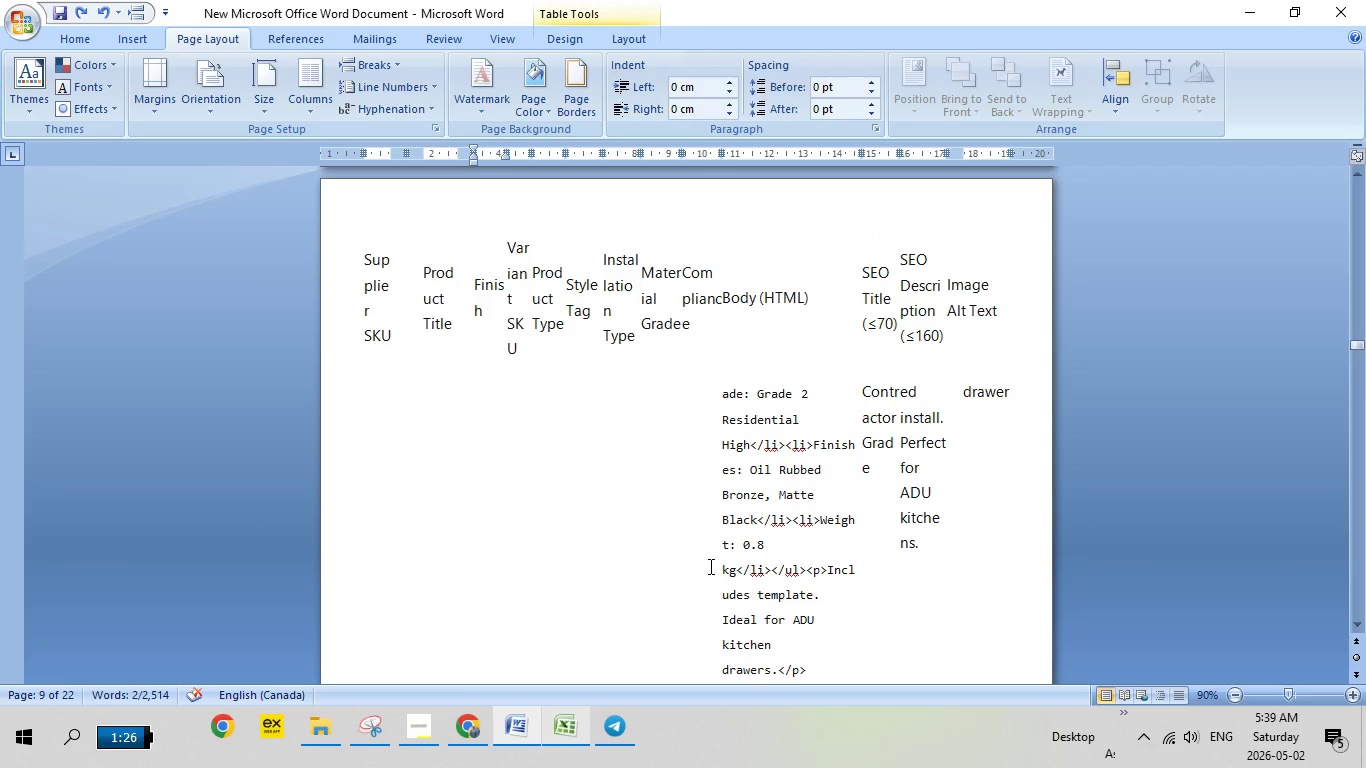 
scroll: coordinate [705, 568], scroll_direction: down, amount: 8.0
 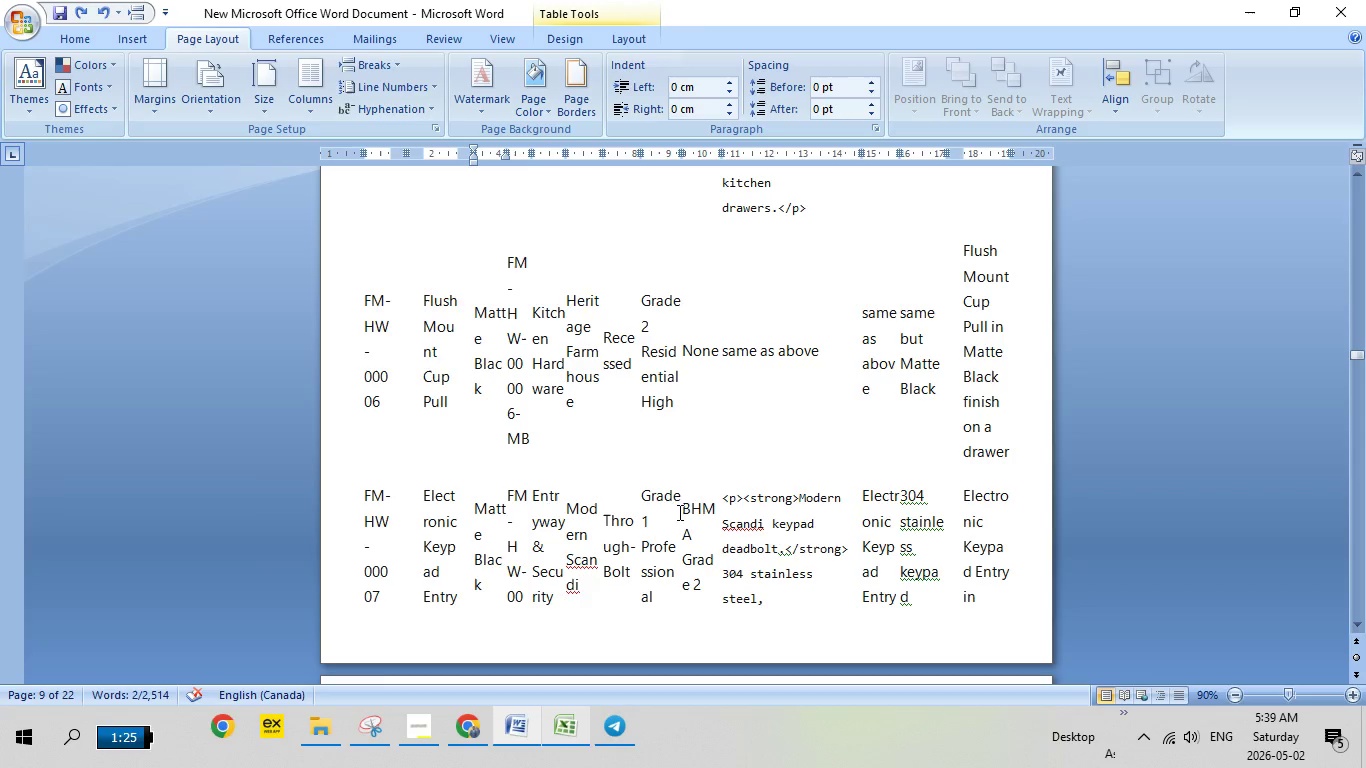 
left_click_drag(start_coordinate=[683, 511], to_coordinate=[706, 588])
 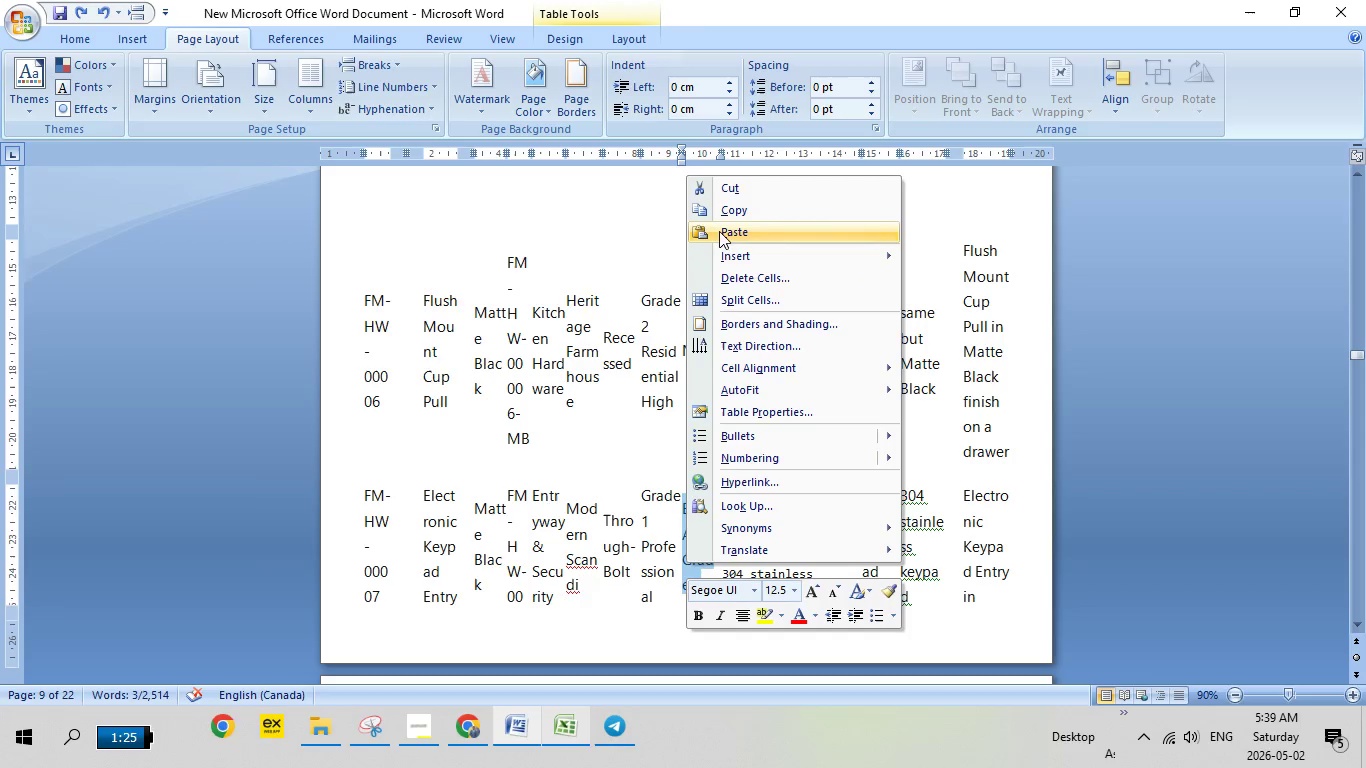 
left_click([730, 216])
 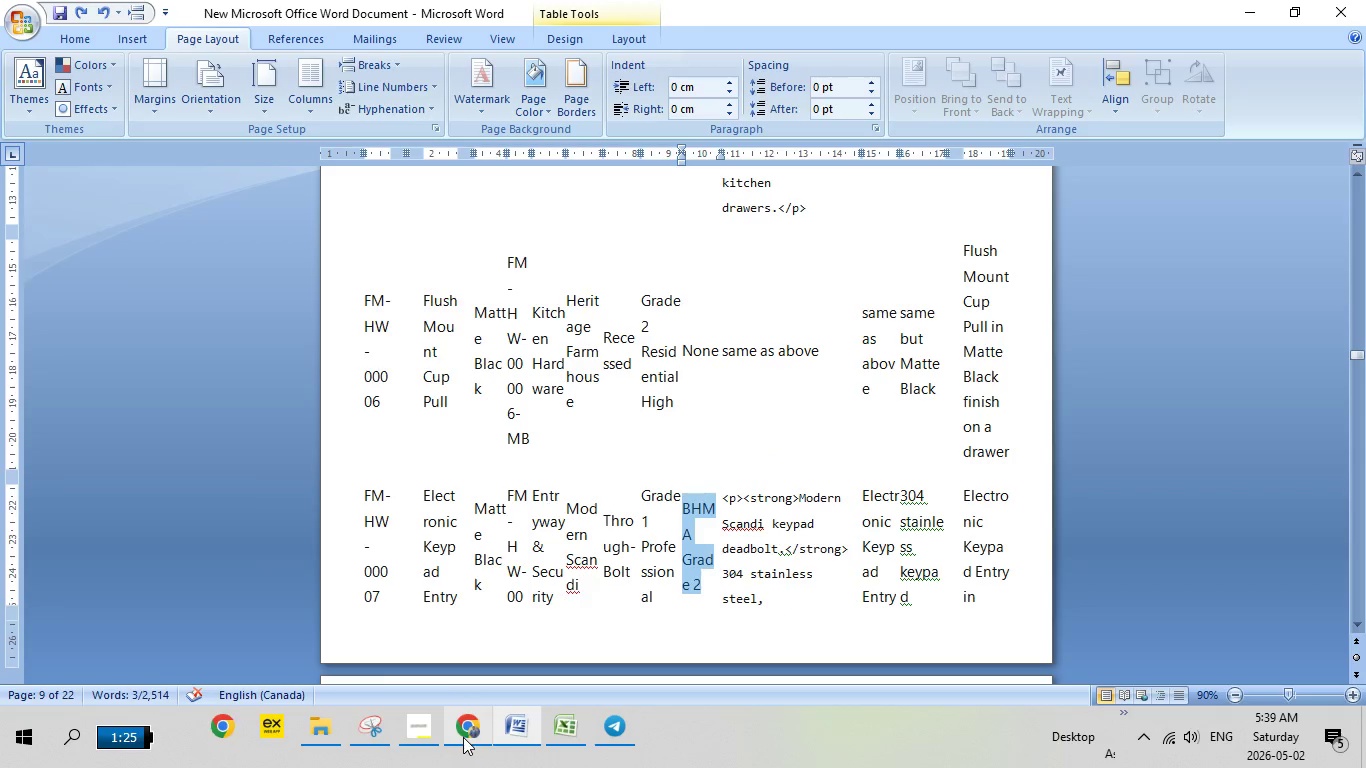 
left_click([463, 737])
 